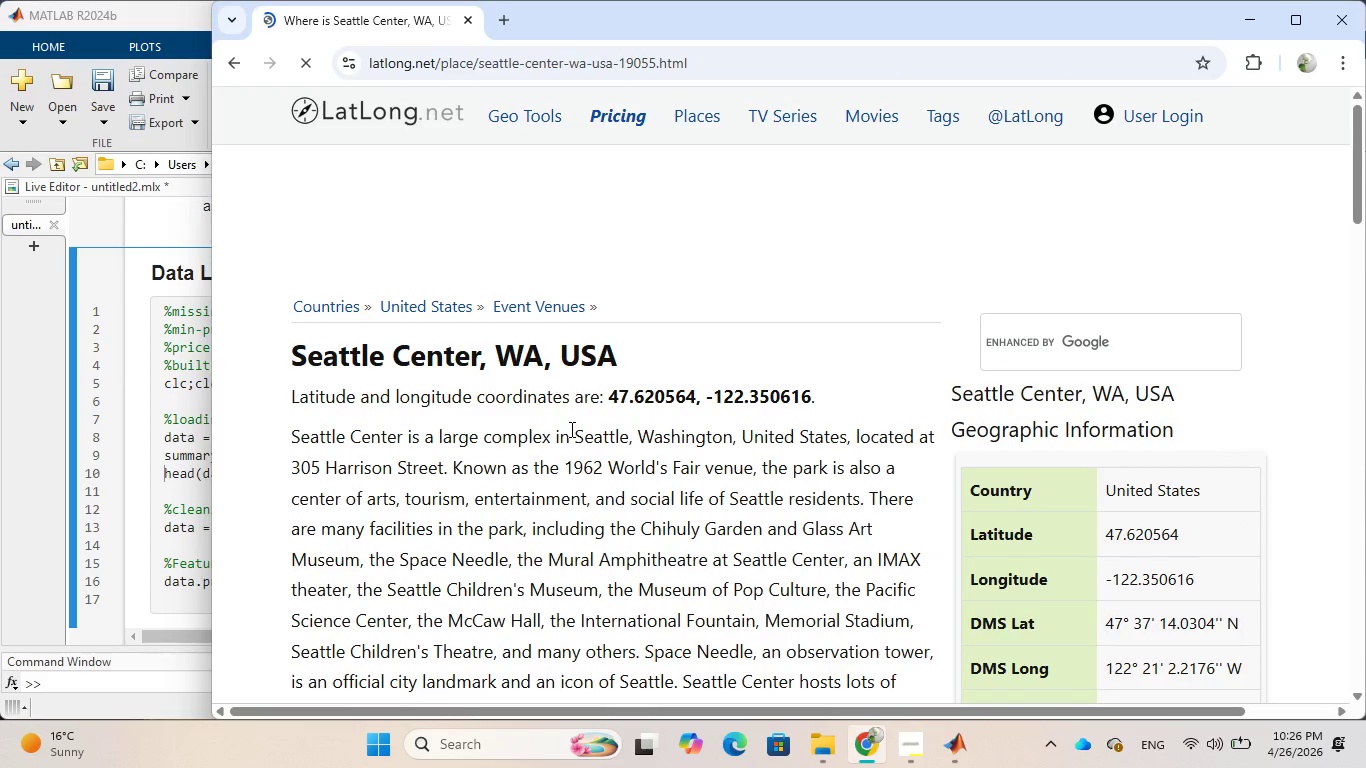 
scroll: coordinate [573, 389], scroll_direction: down, amount: 5.0
 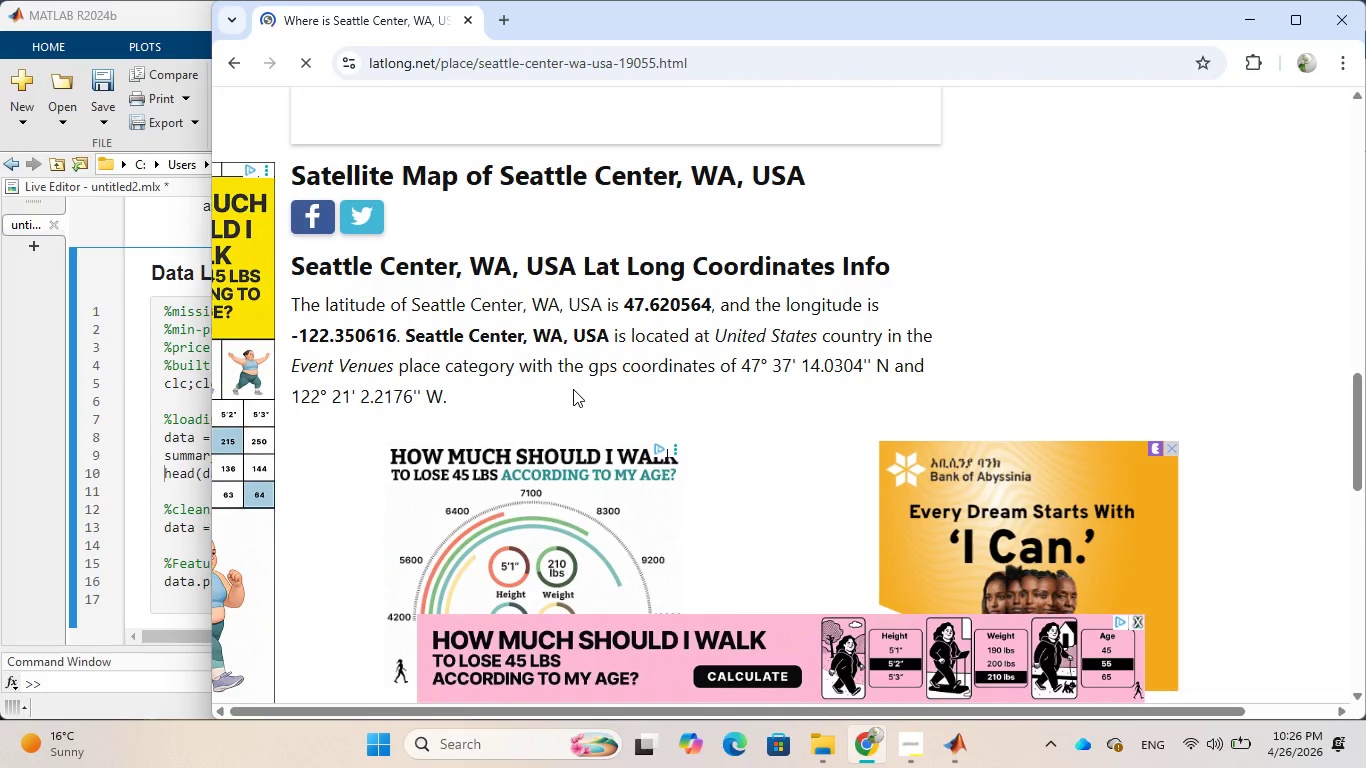 
wait(5.09)
 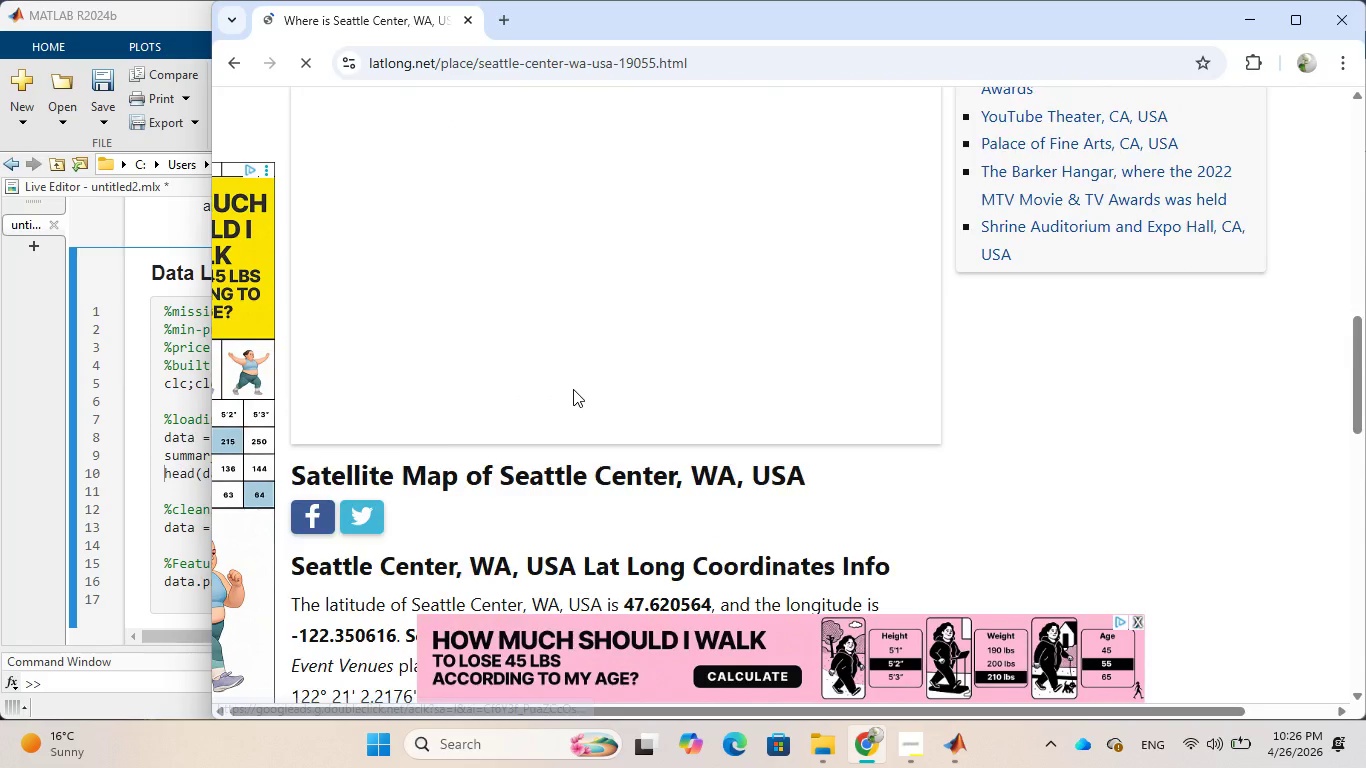 
left_click([174, 439])
 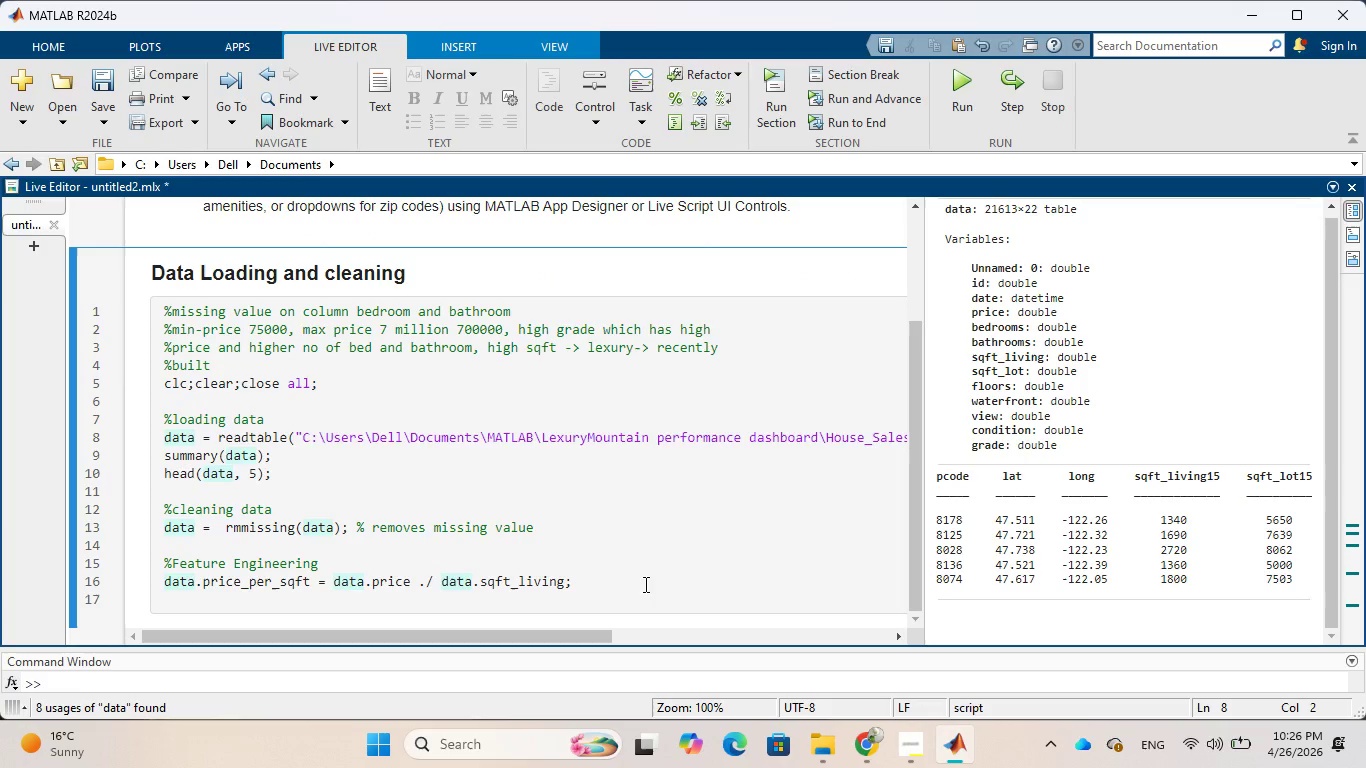 
left_click([621, 568])
 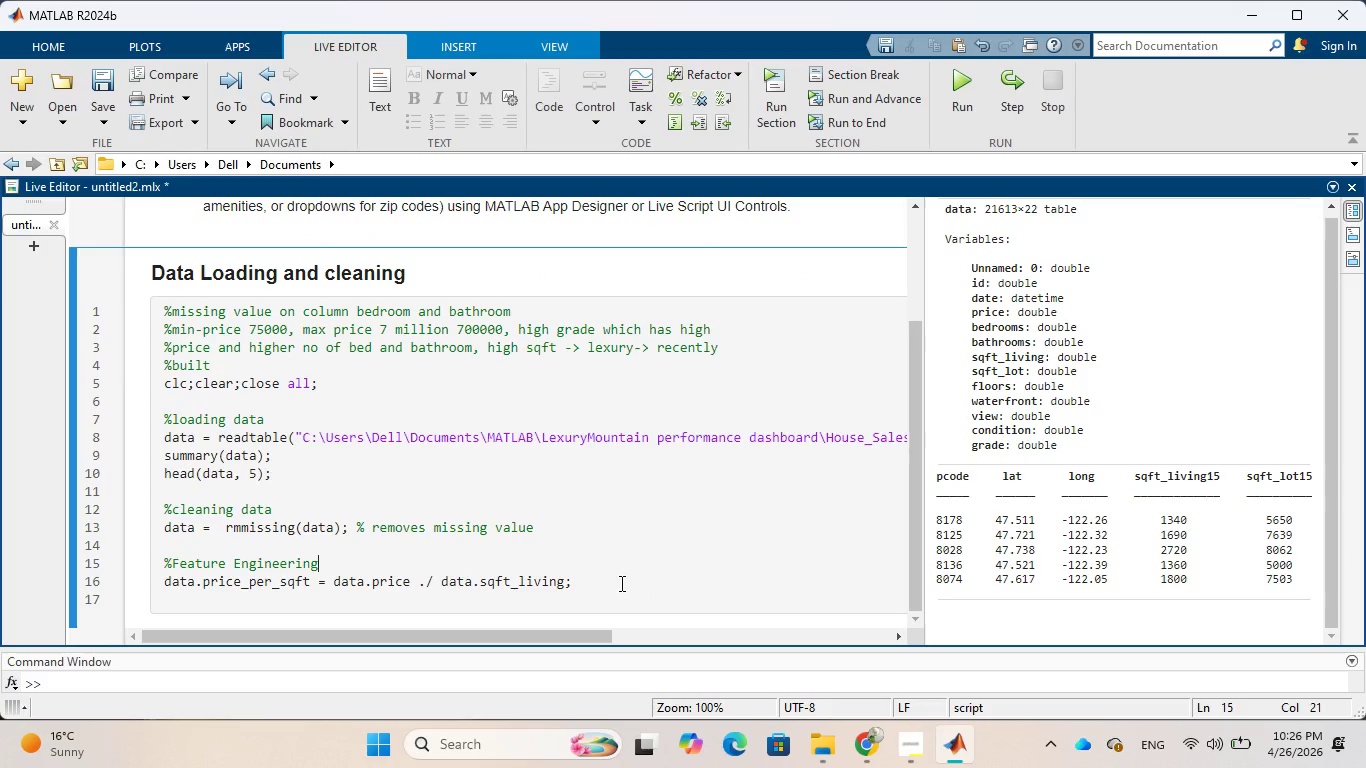 
left_click([620, 583])
 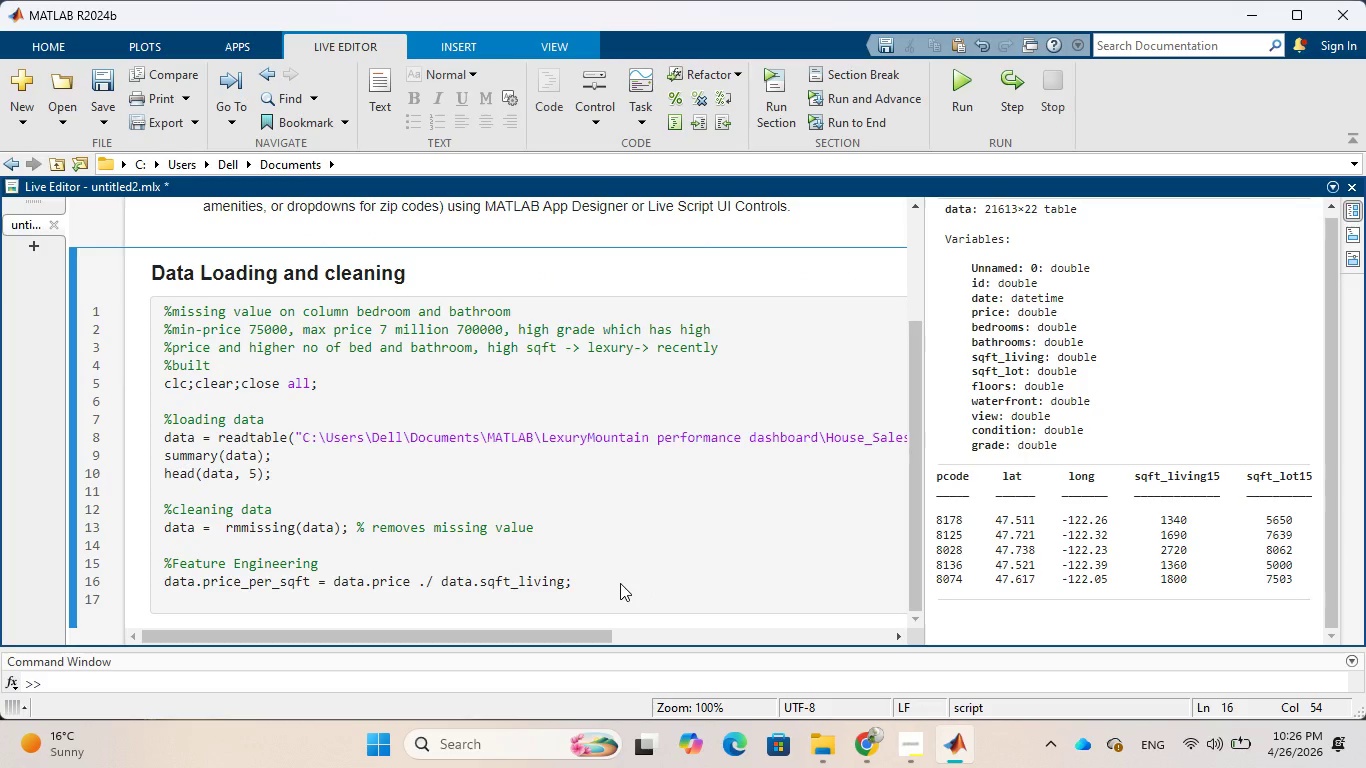 
key(Enter)
 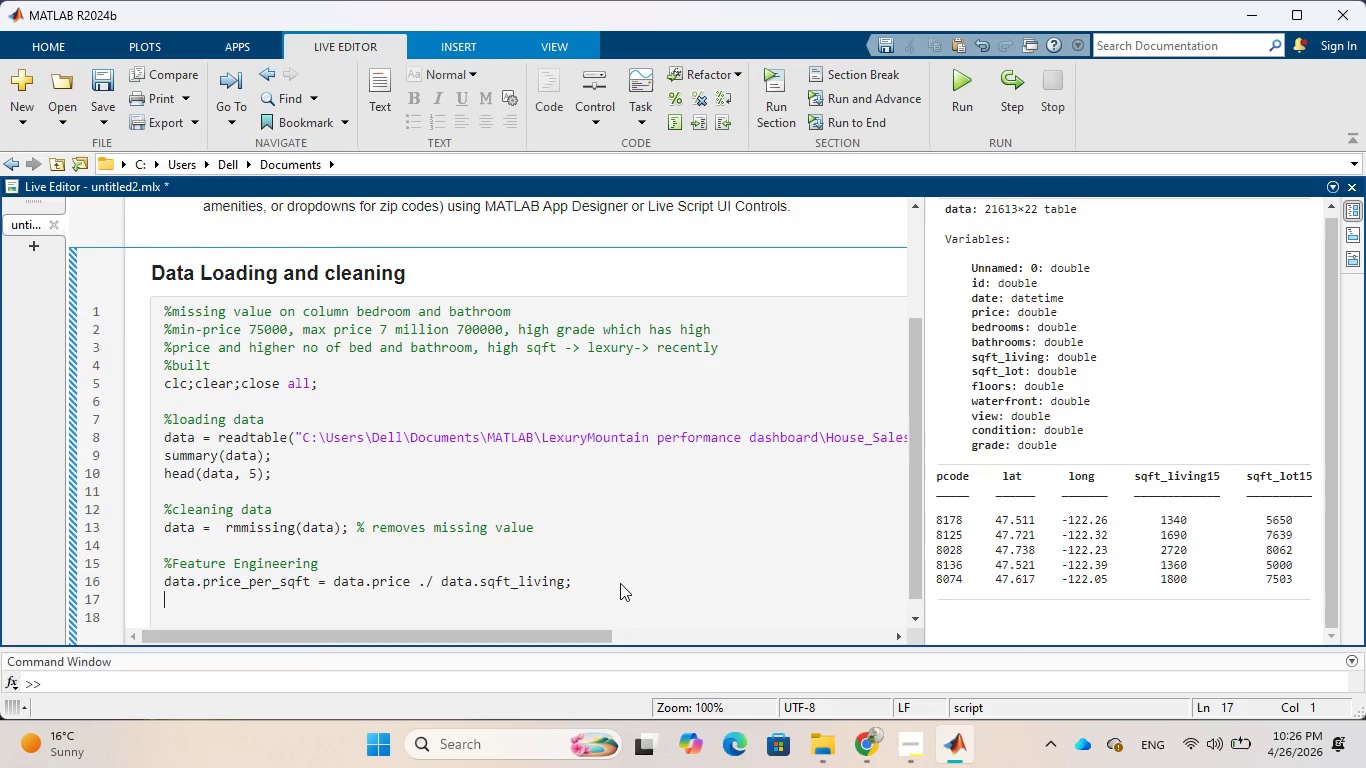 
key(Enter)
 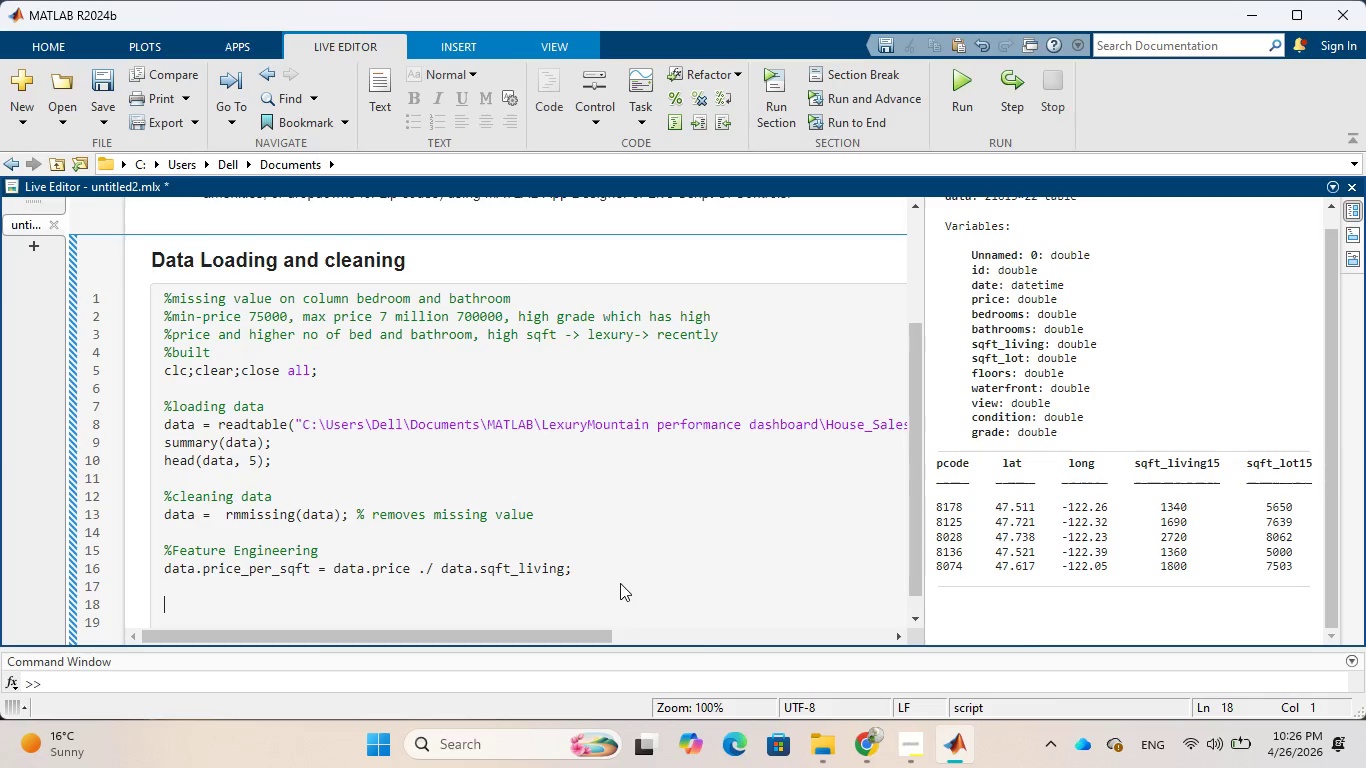 
wait(10.66)
 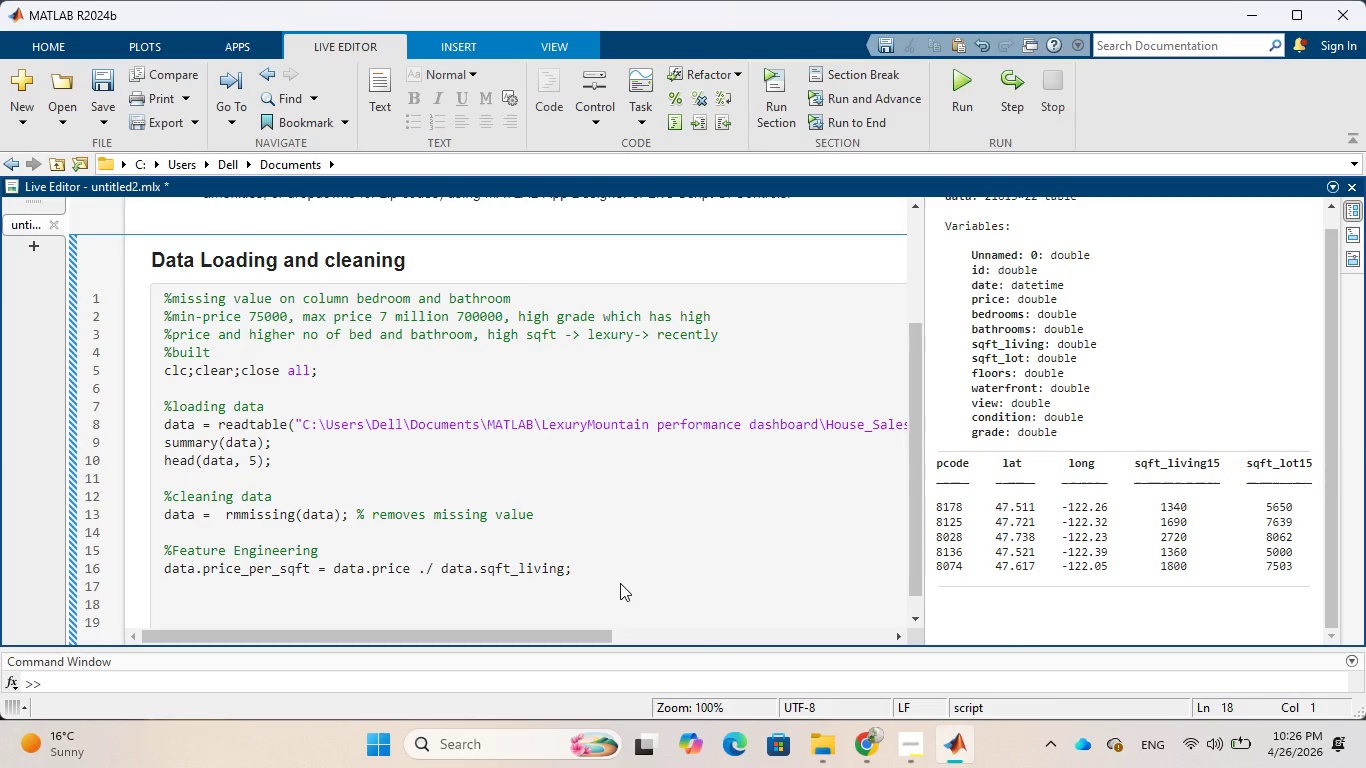 
type(% Distance to city center)
 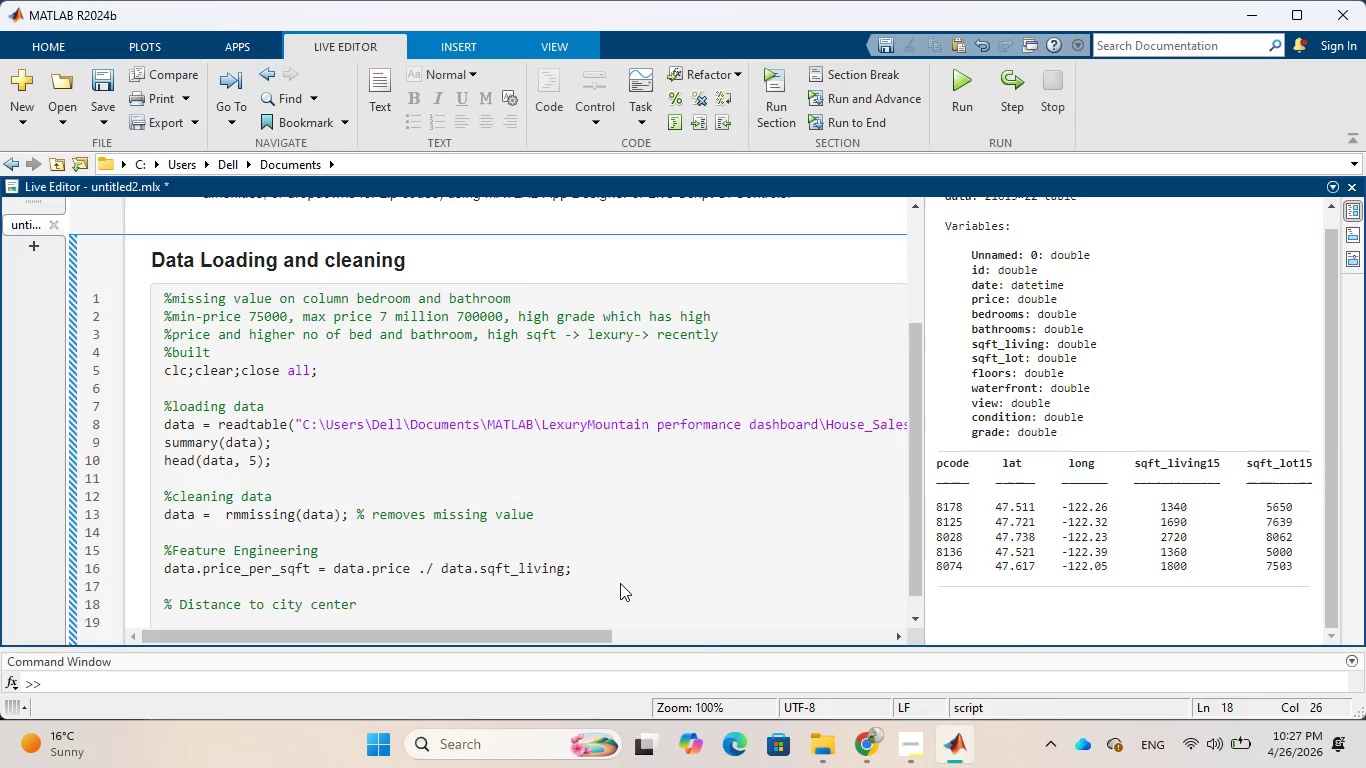 
key(Enter)
 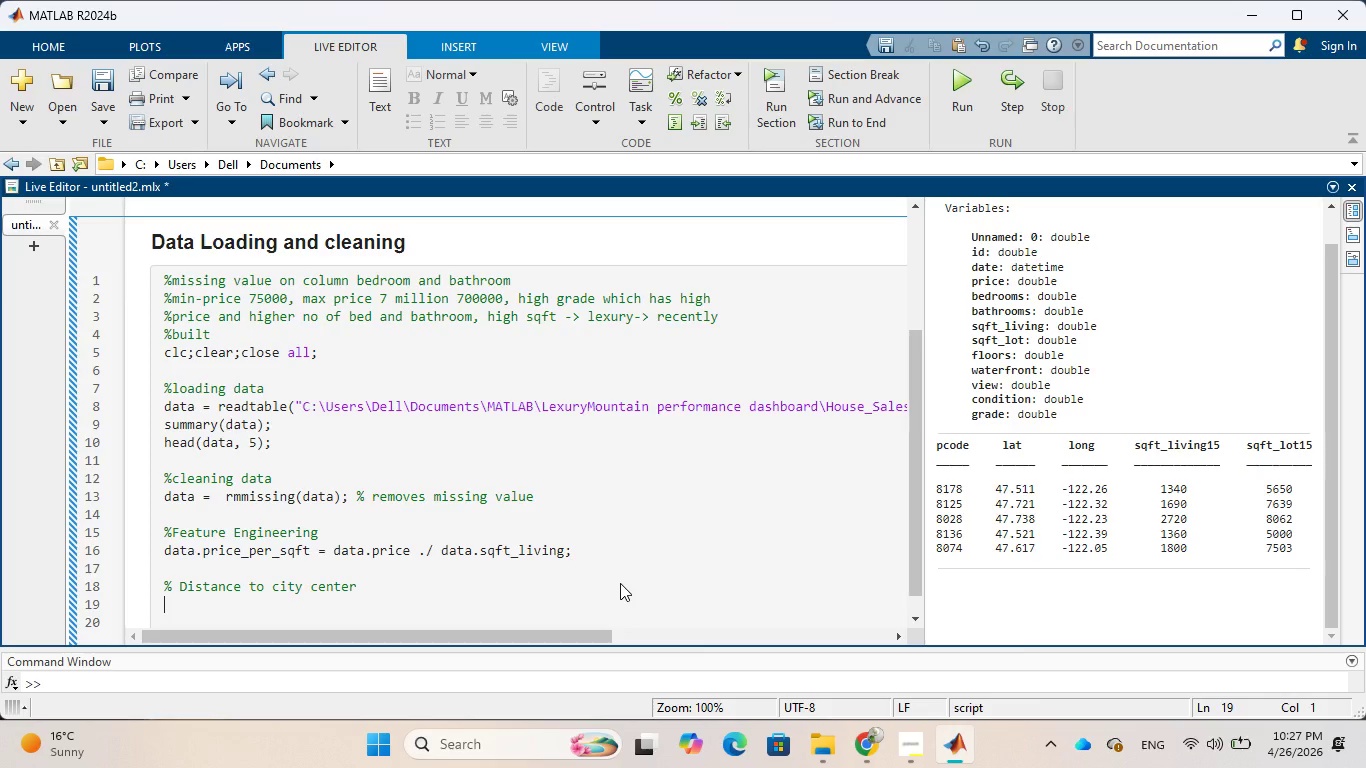 
wait(12.72)
 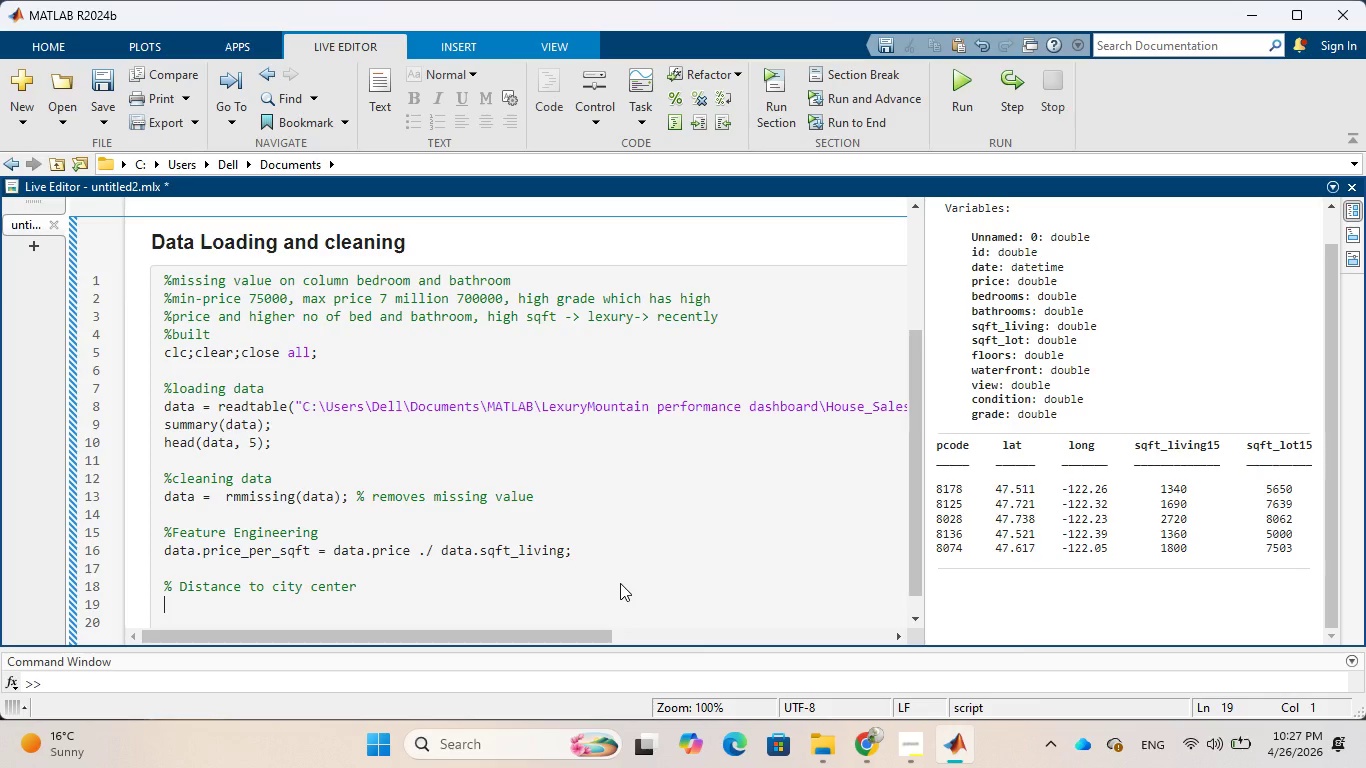 
type(center_)
 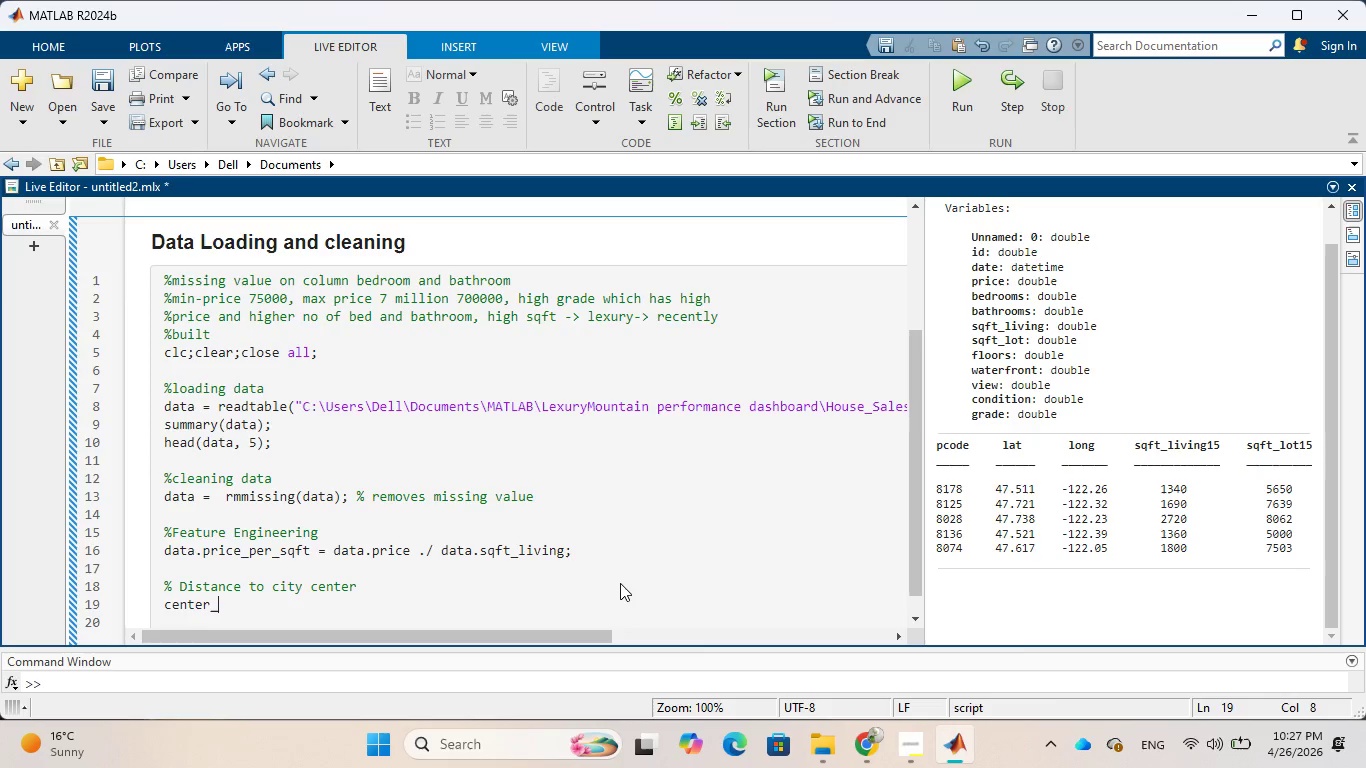 
wait(5.56)
 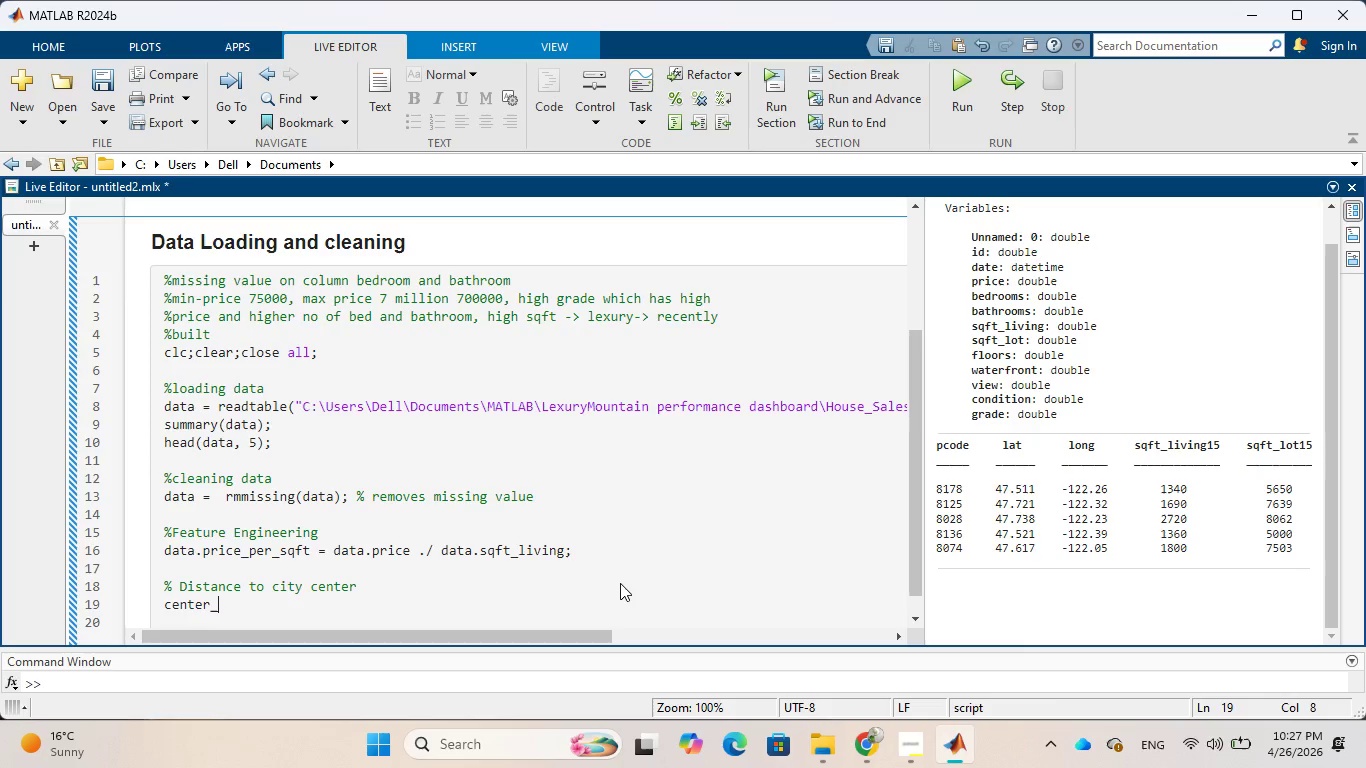 
type(lat = )
 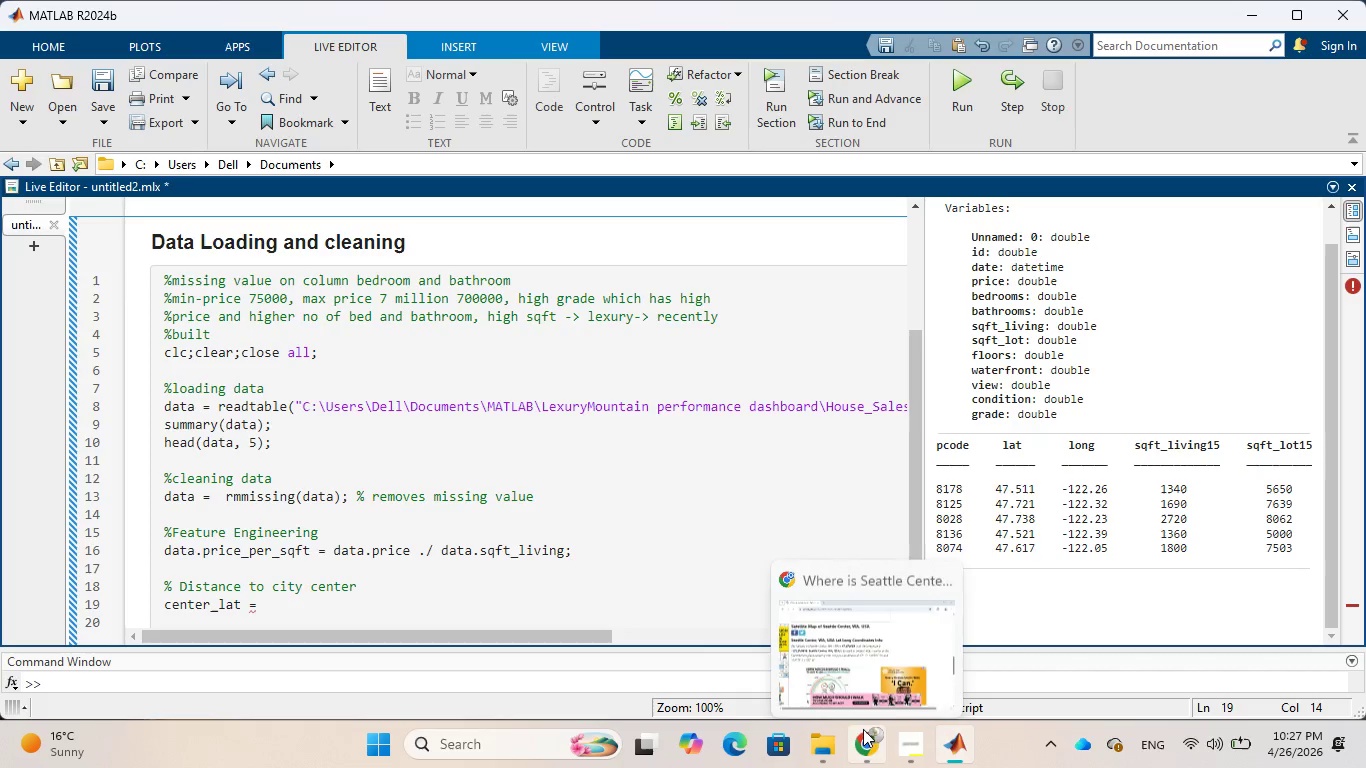 
left_click([856, 641])
 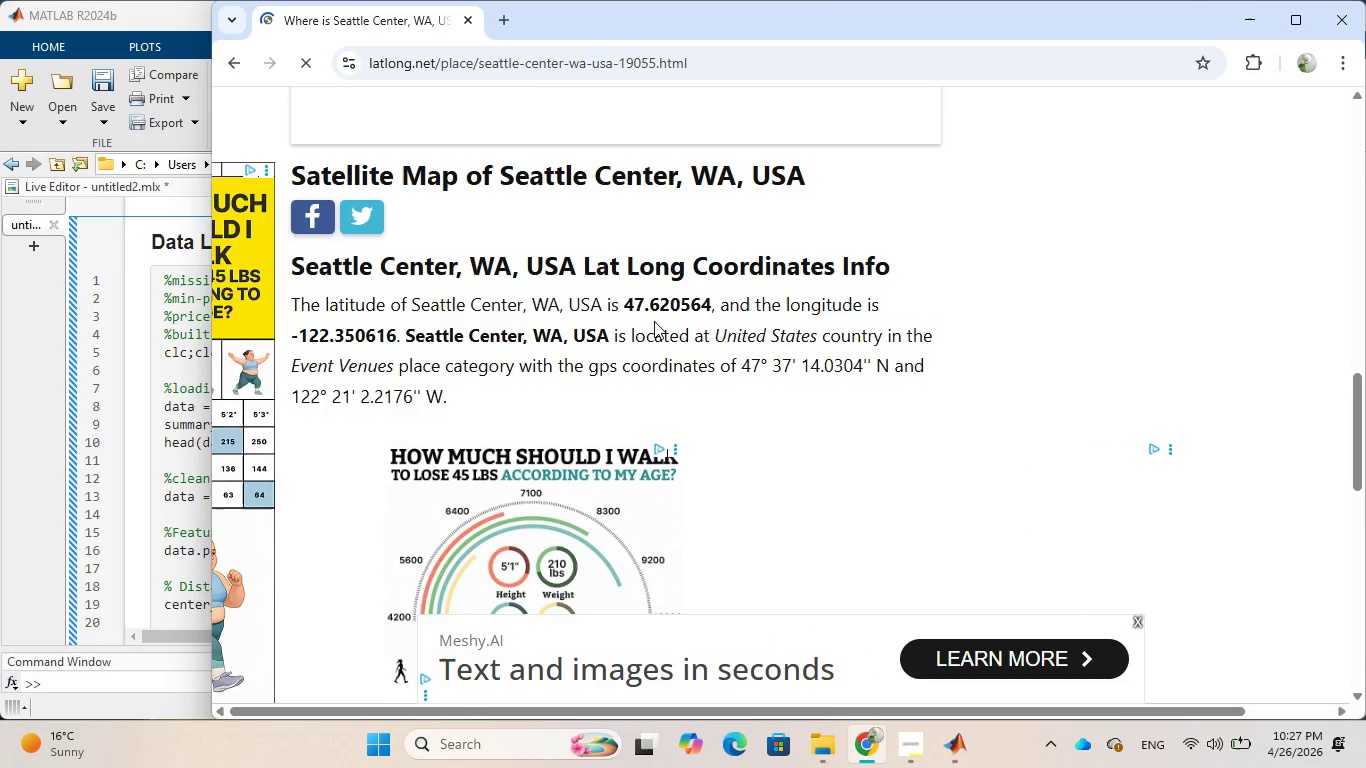 
wait(6.97)
 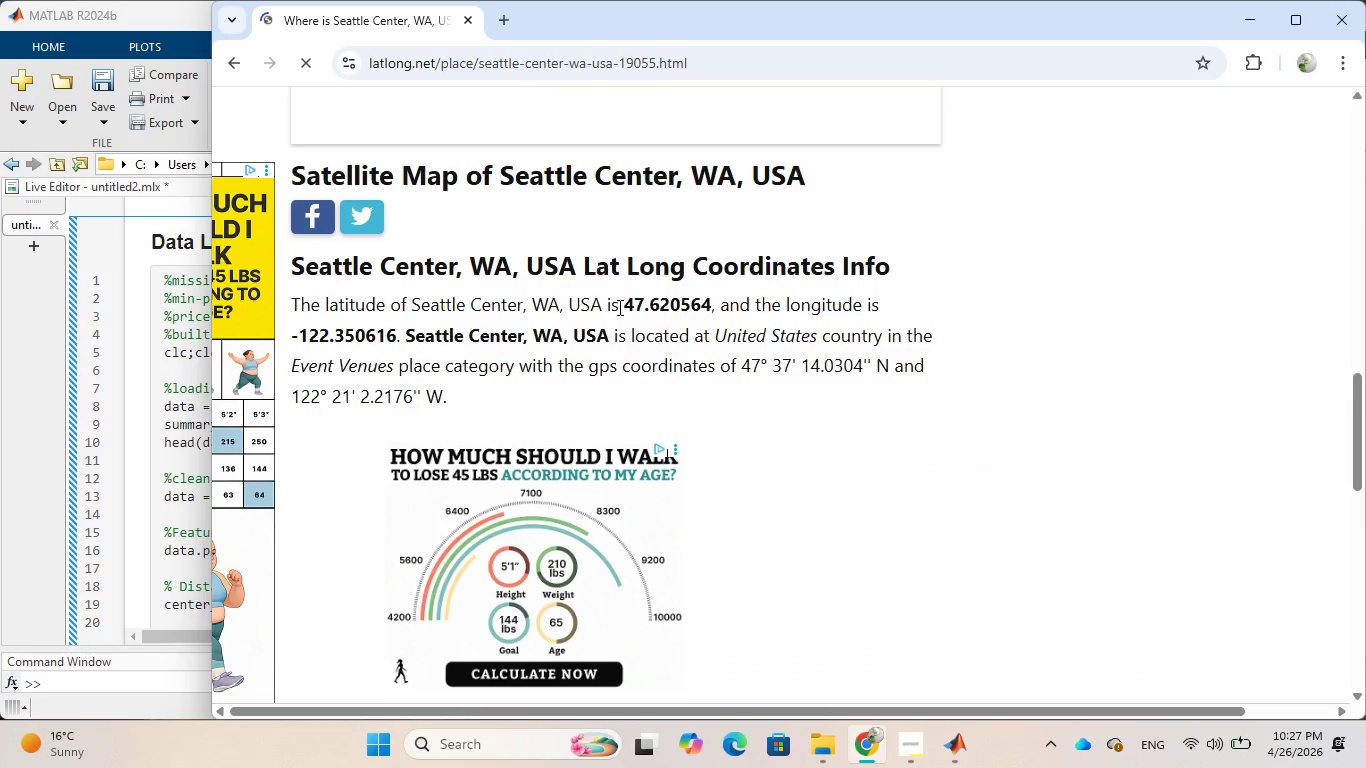 
scroll: coordinate [1223, 367], scroll_direction: up, amount: 7.0
 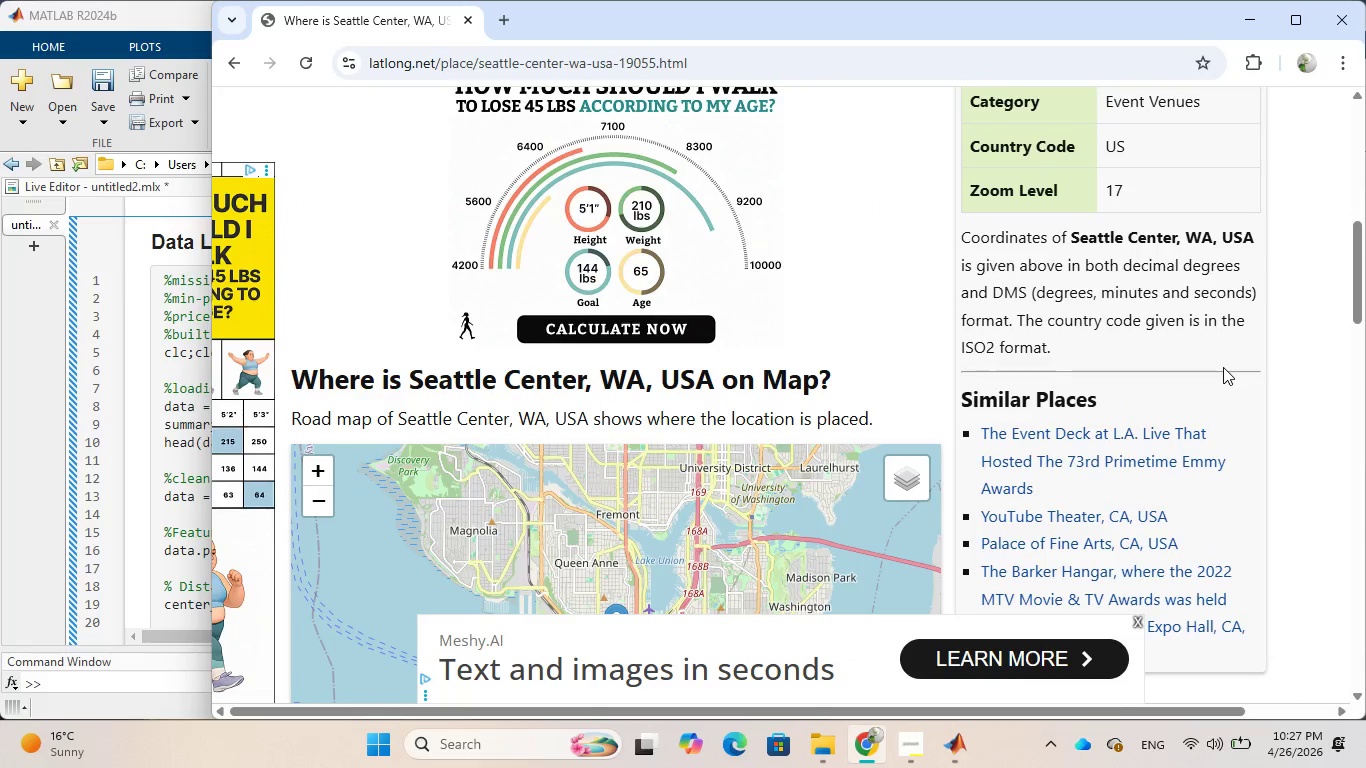 
scroll: coordinate [1222, 366], scroll_direction: down, amount: 3.0
 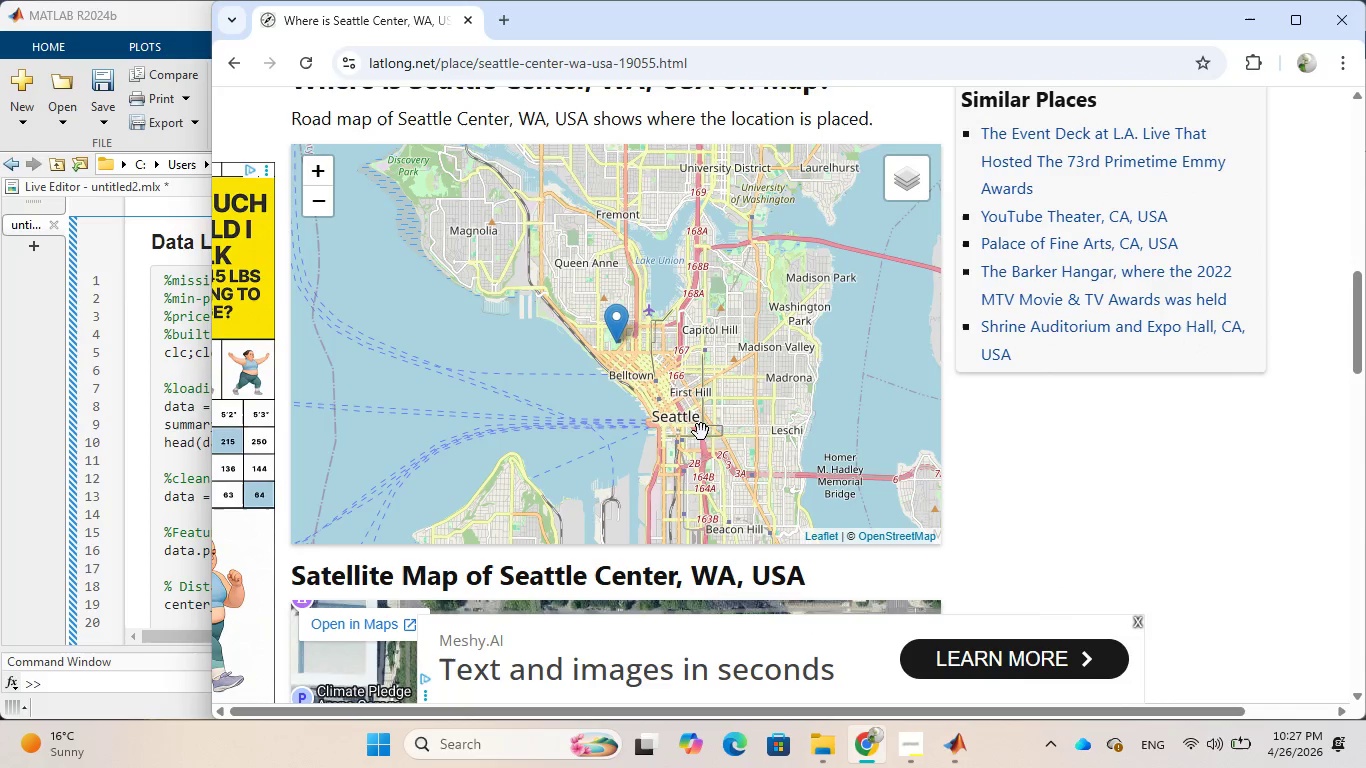 
left_click([693, 426])
 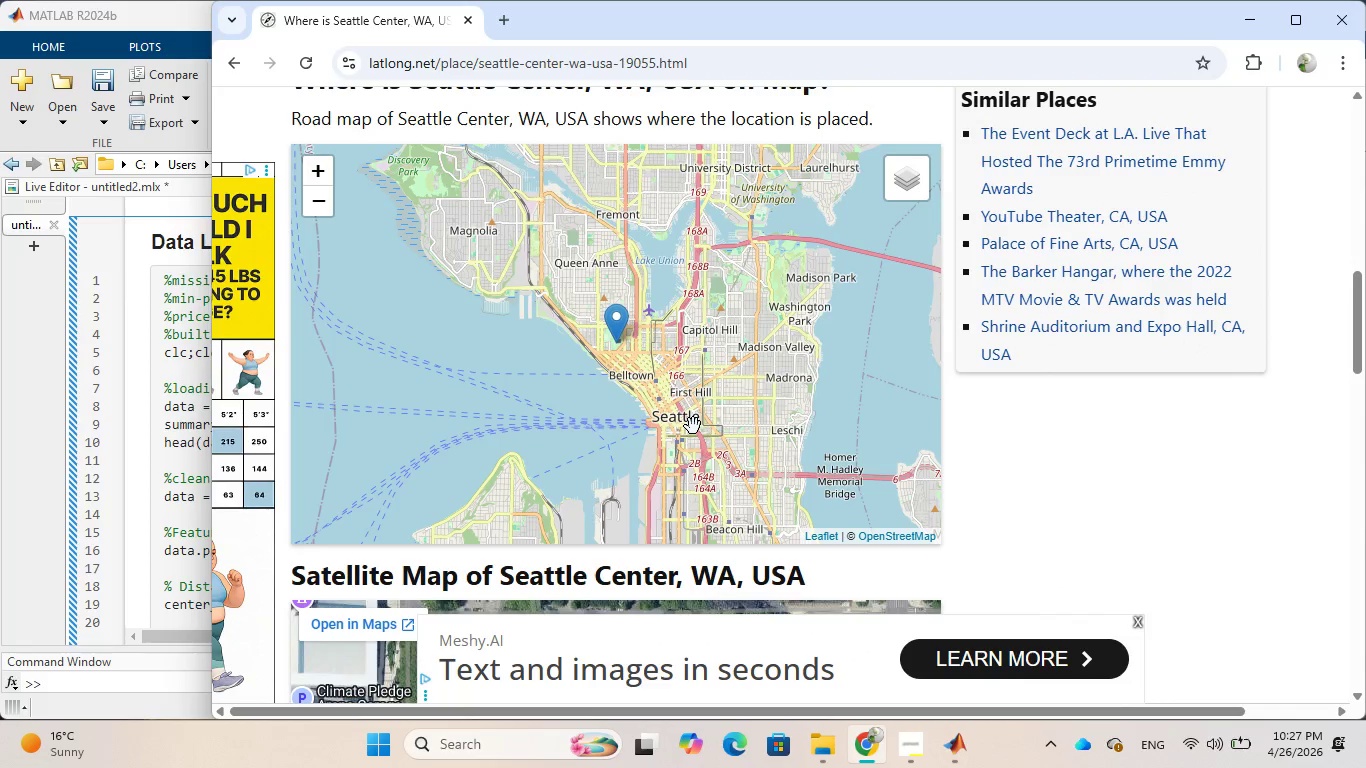 
right_click([693, 426])
 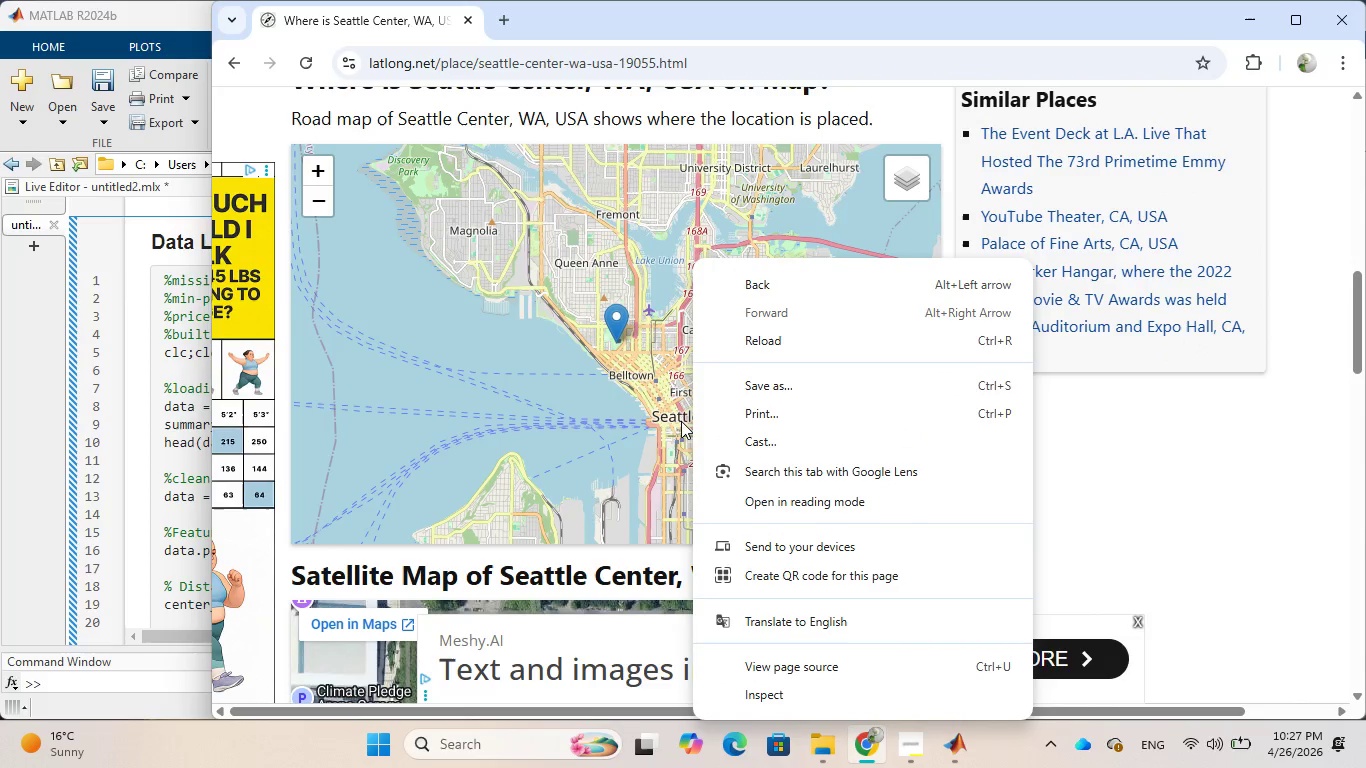 
left_click([676, 416])
 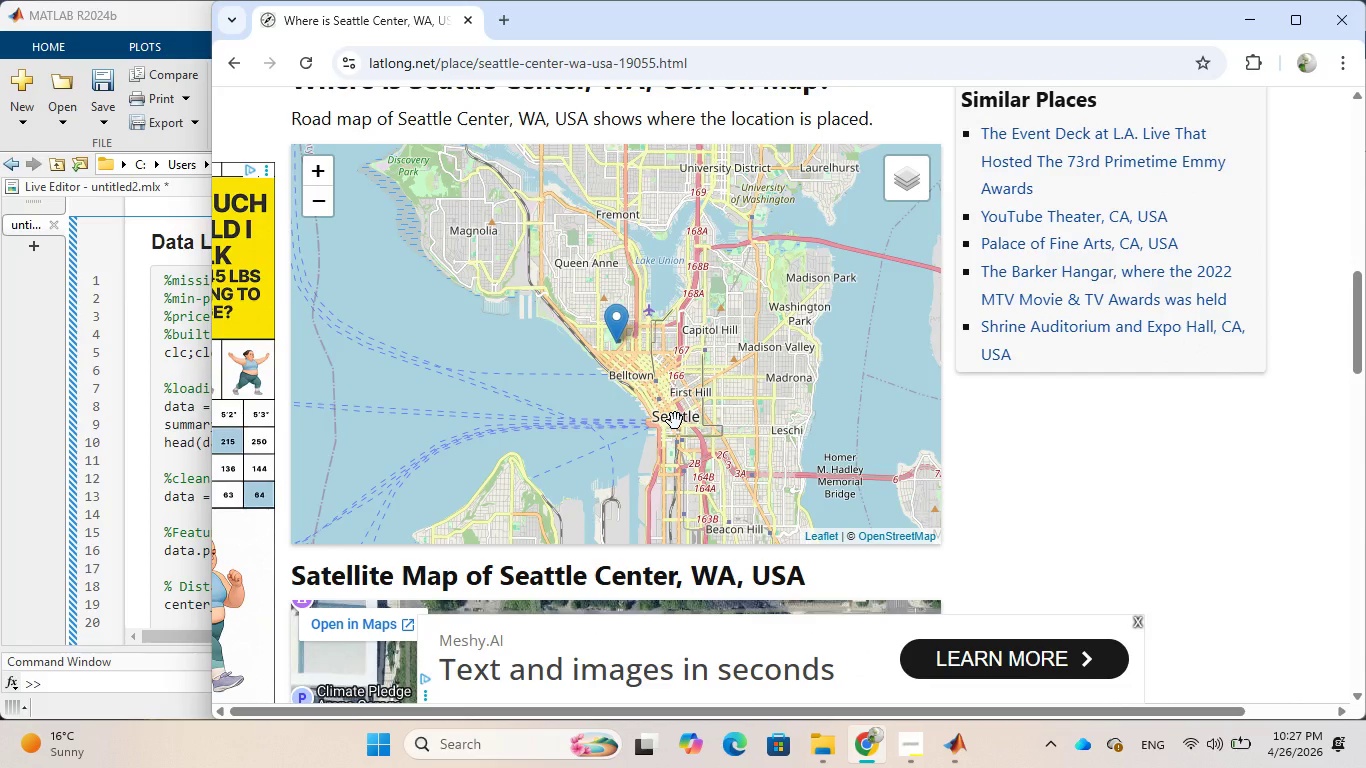 
double_click([675, 421])
 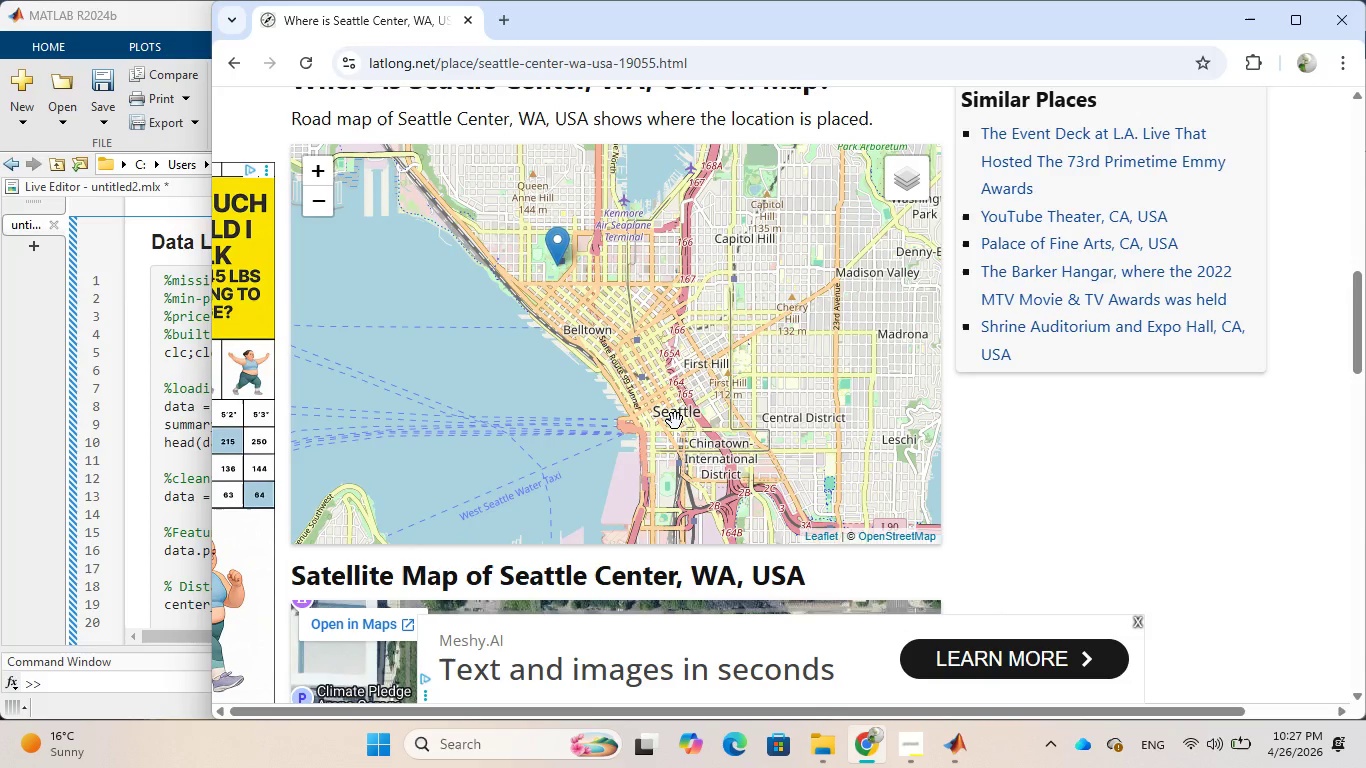 
double_click([675, 421])
 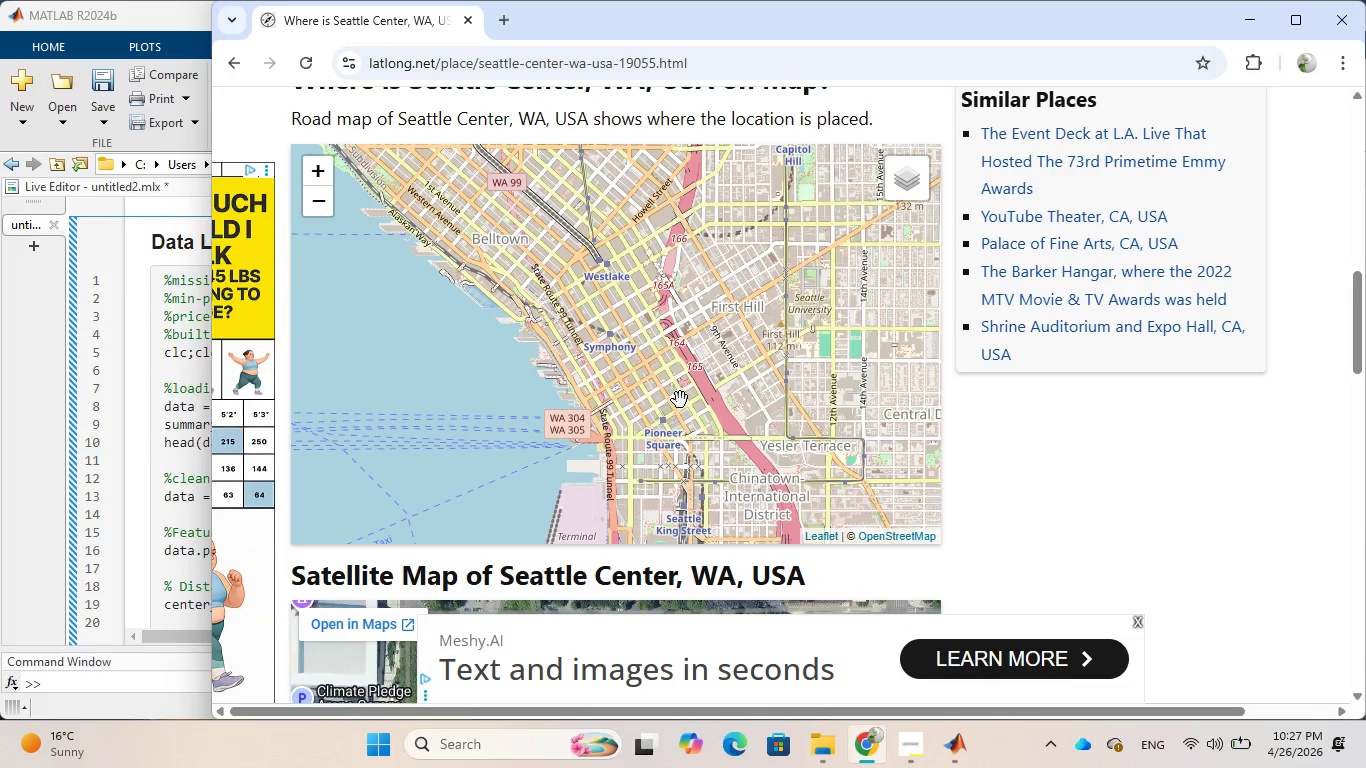 
scroll: coordinate [681, 395], scroll_direction: down, amount: 2.0
 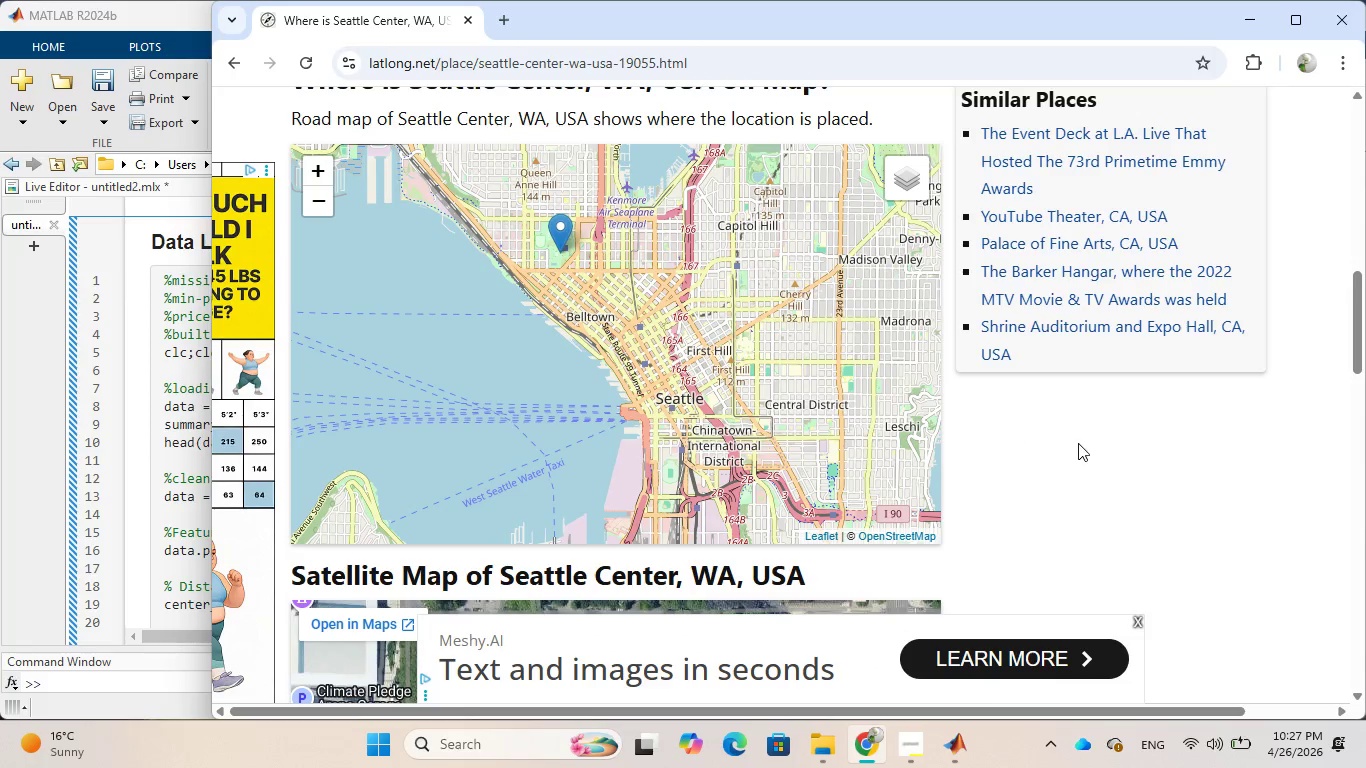 
scroll: coordinate [1087, 450], scroll_direction: up, amount: 9.0
 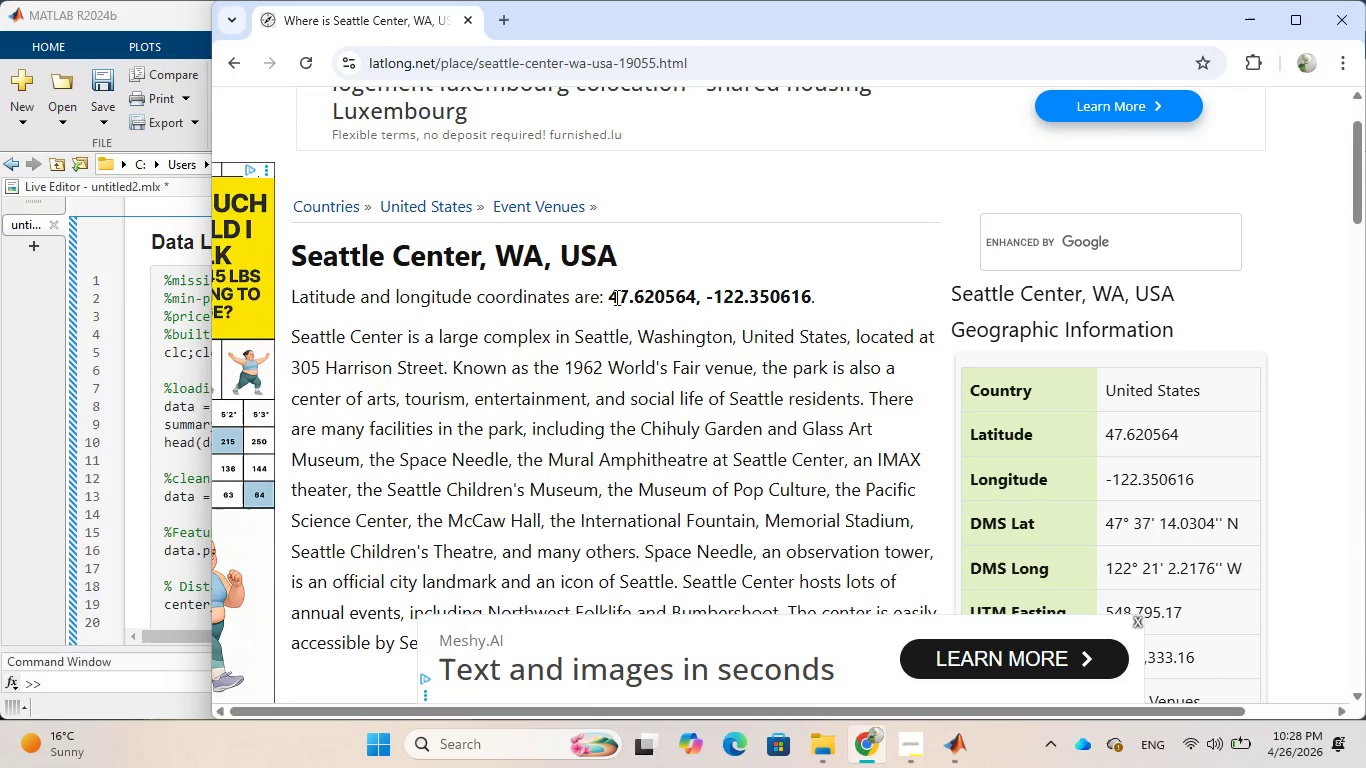 
left_click_drag(start_coordinate=[611, 295], to_coordinate=[698, 303])
 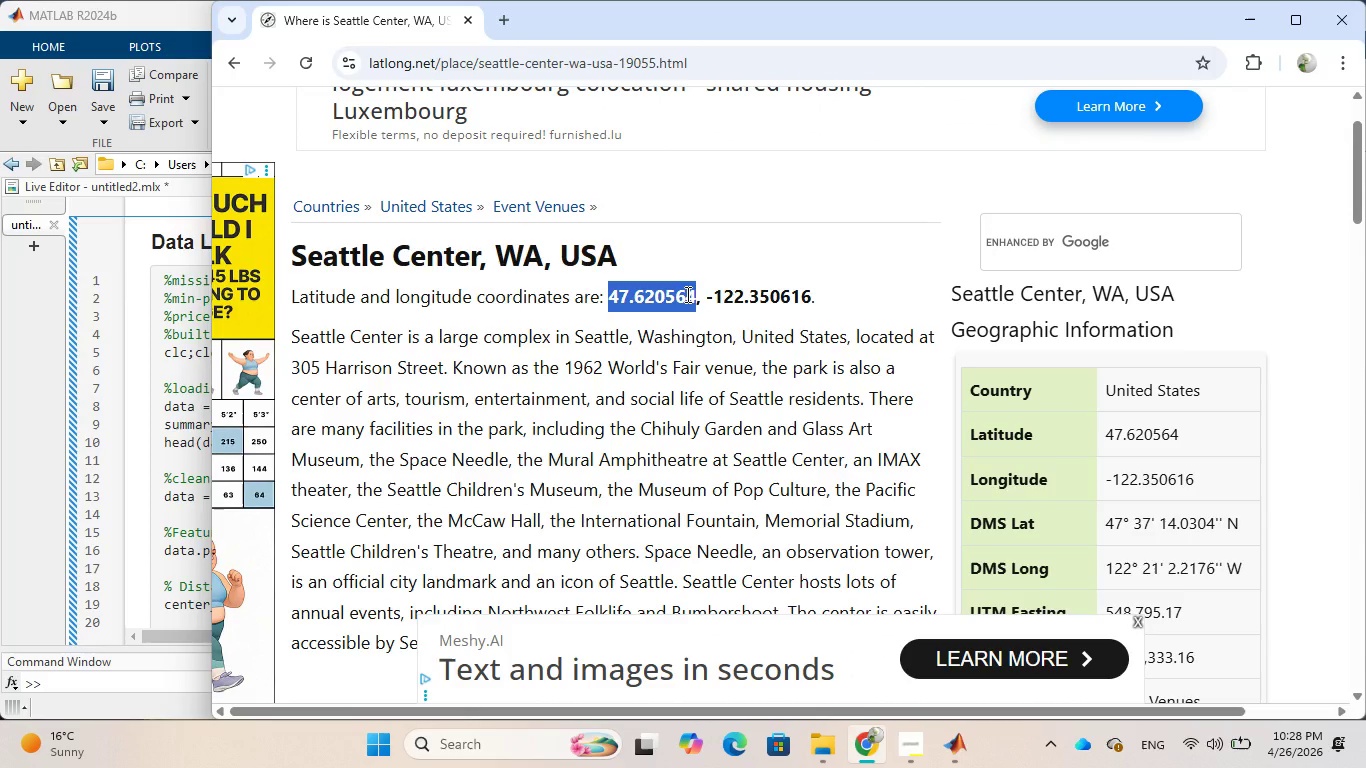 
right_click([686, 294])
 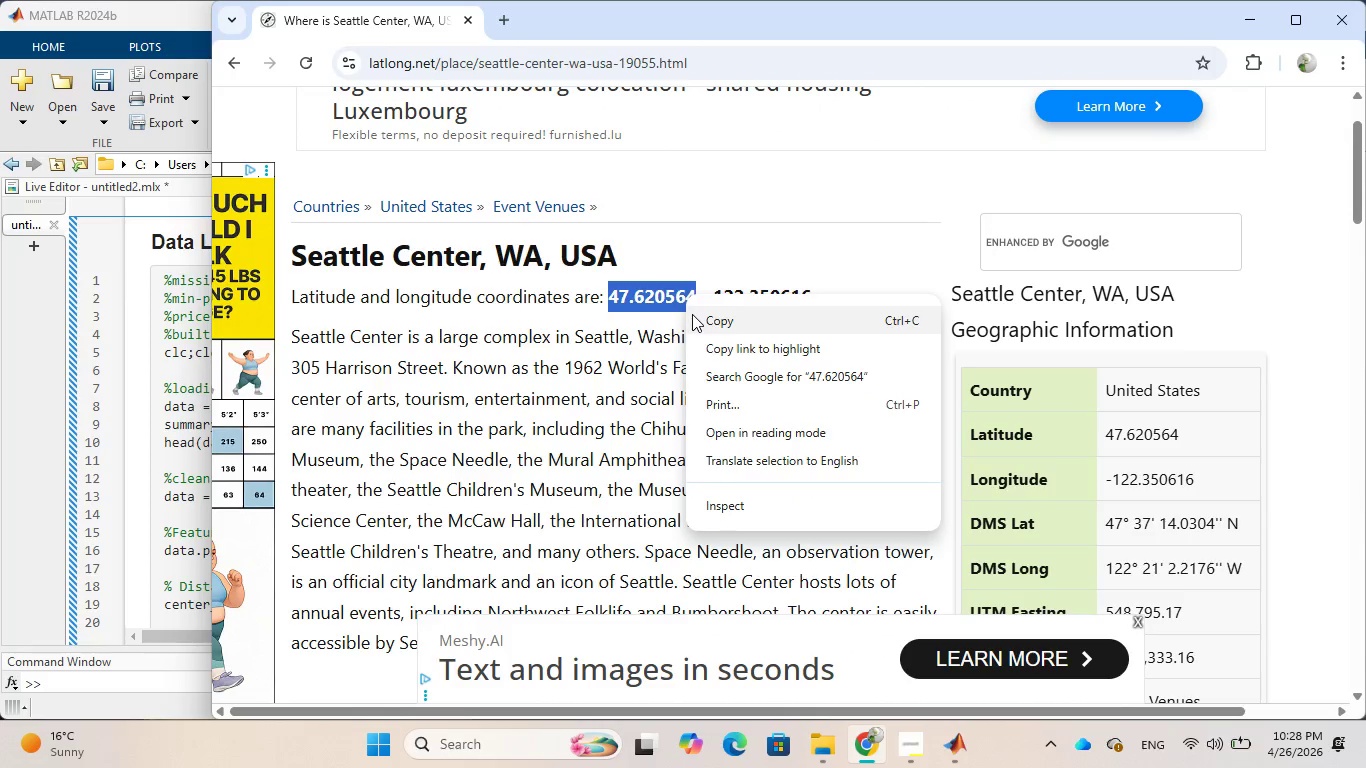 
left_click([692, 314])
 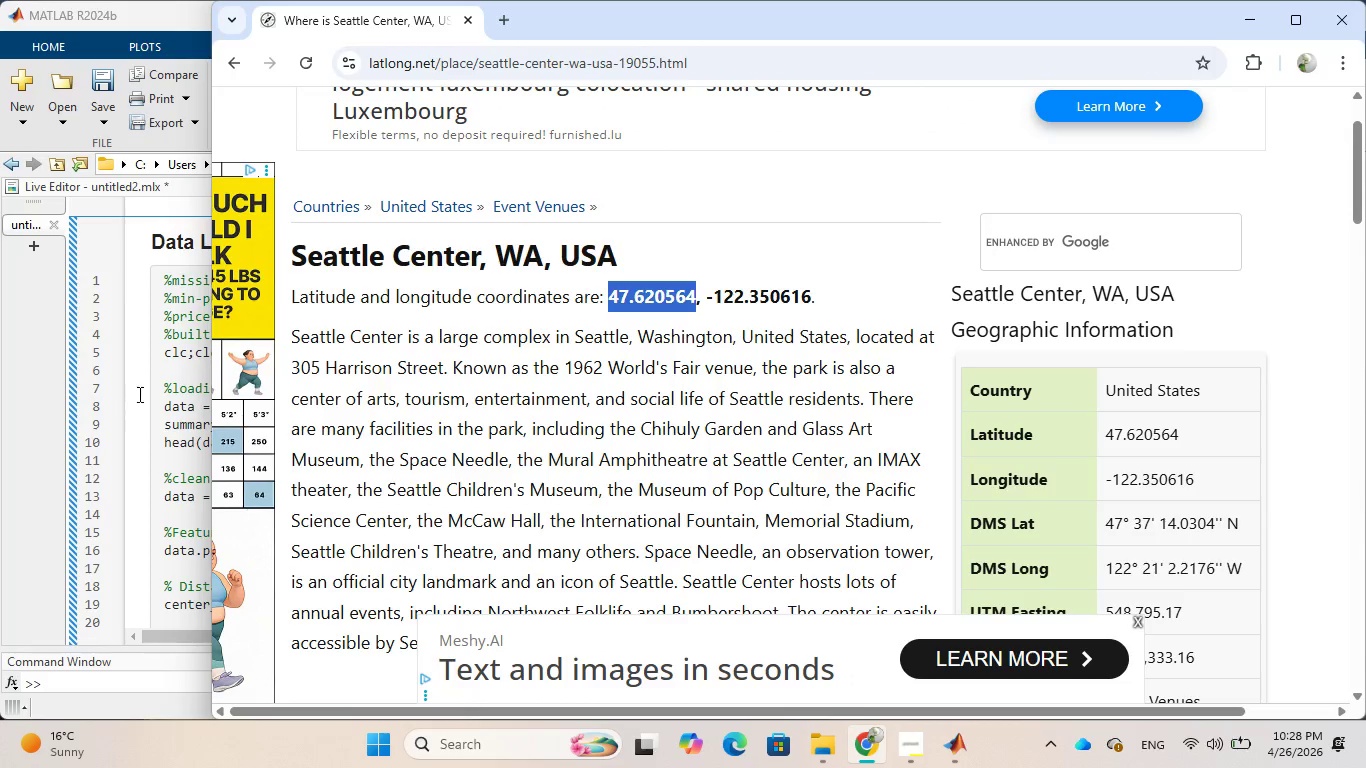 
left_click([169, 406])
 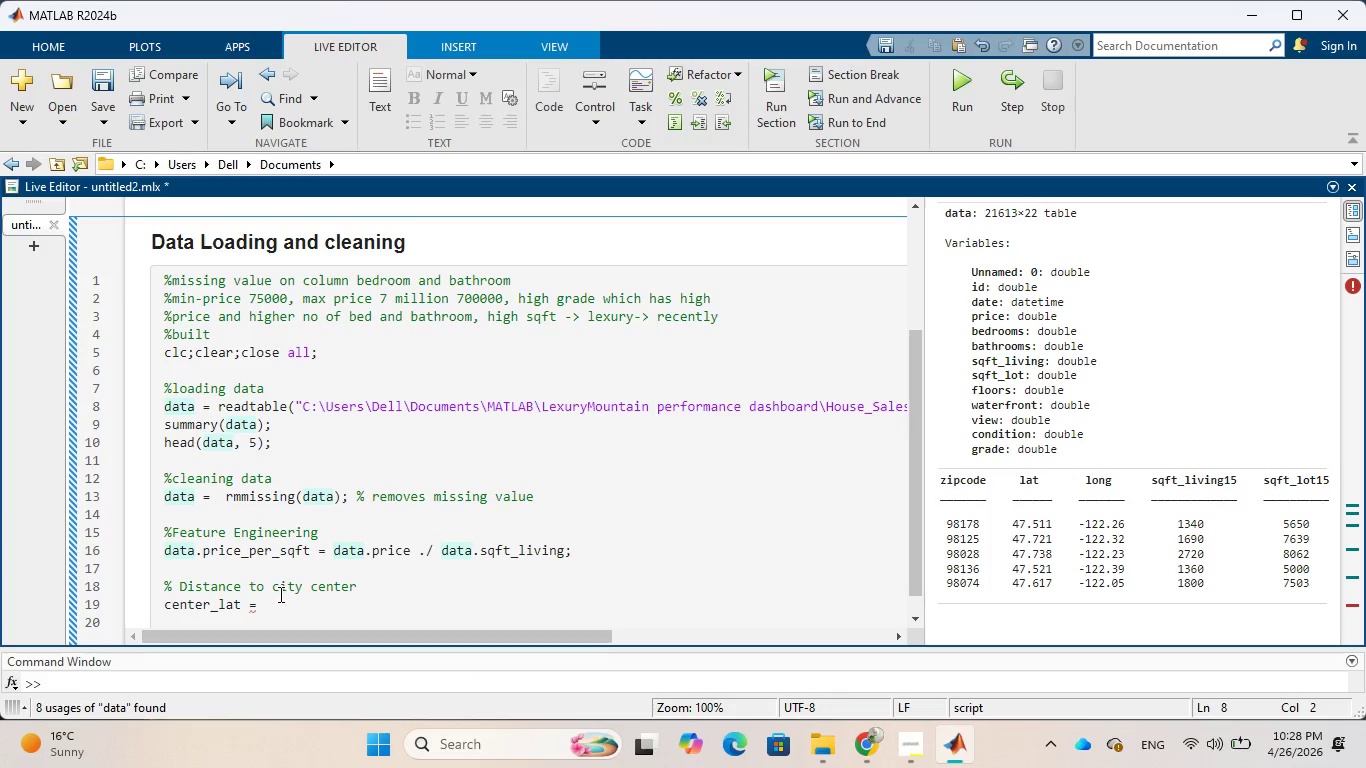 
left_click([279, 602])
 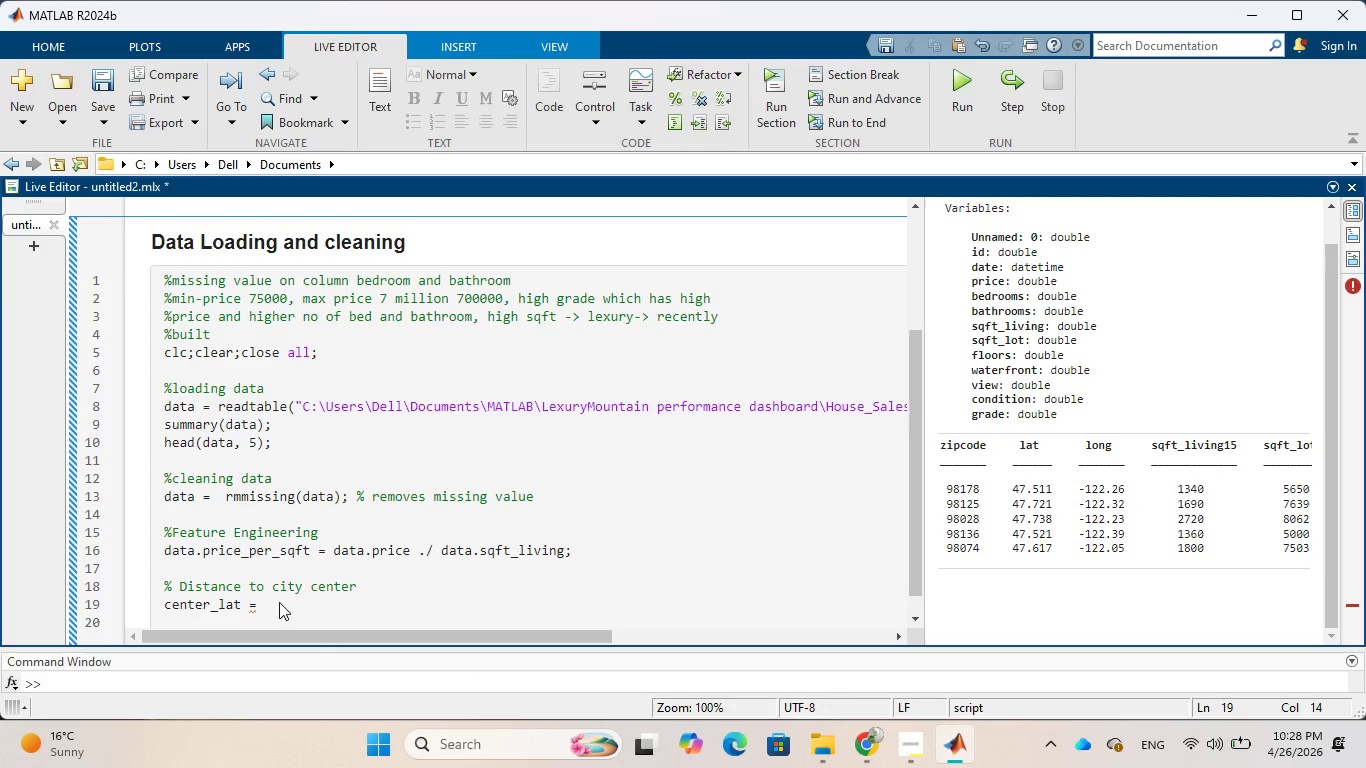 
key(Control+V)
 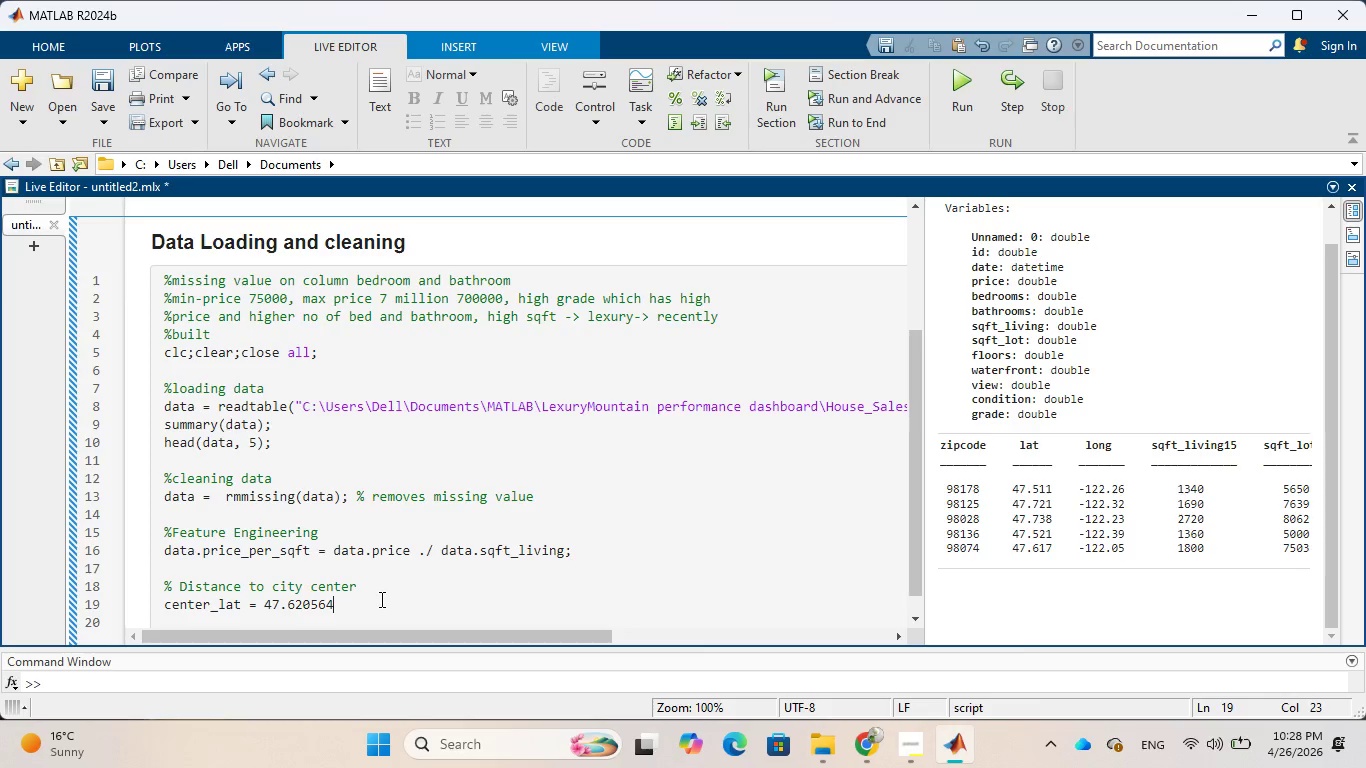 
wait(7.33)
 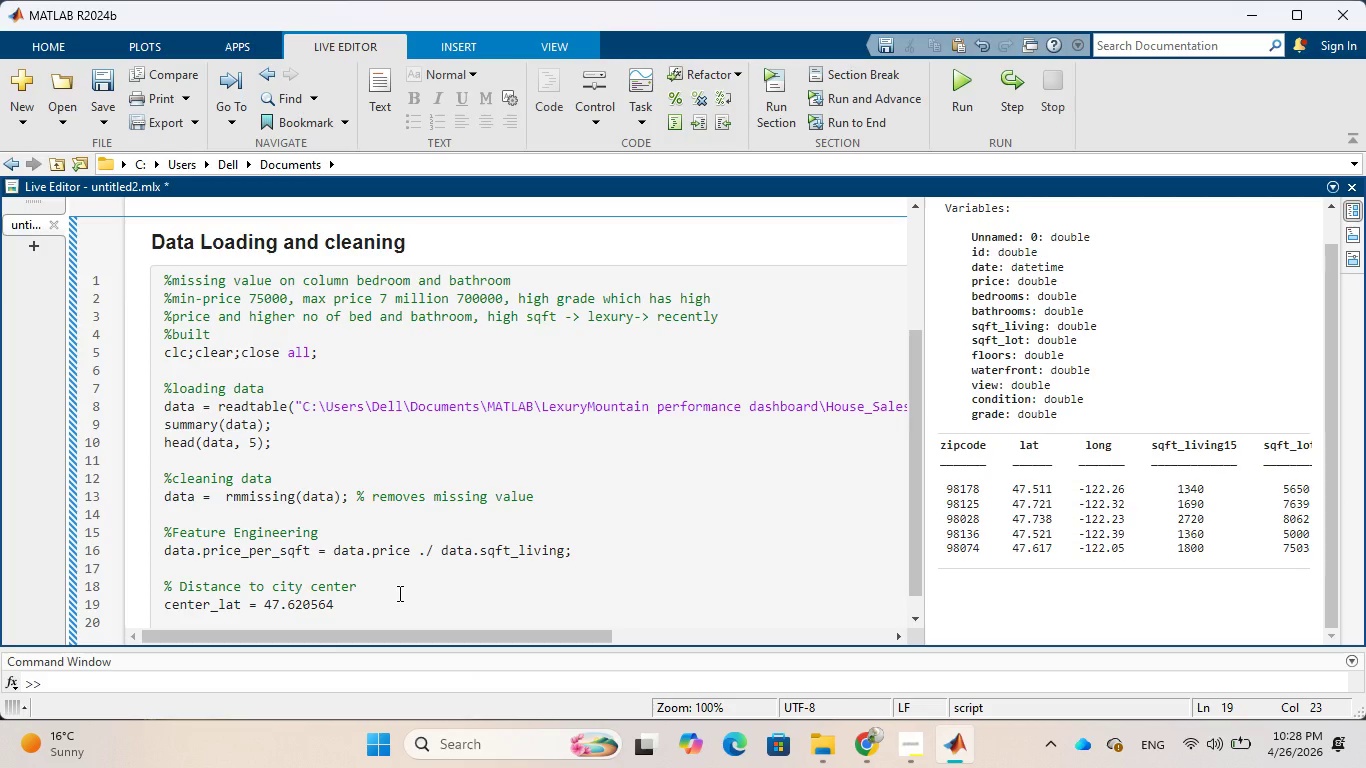 
key(Semicolon)
 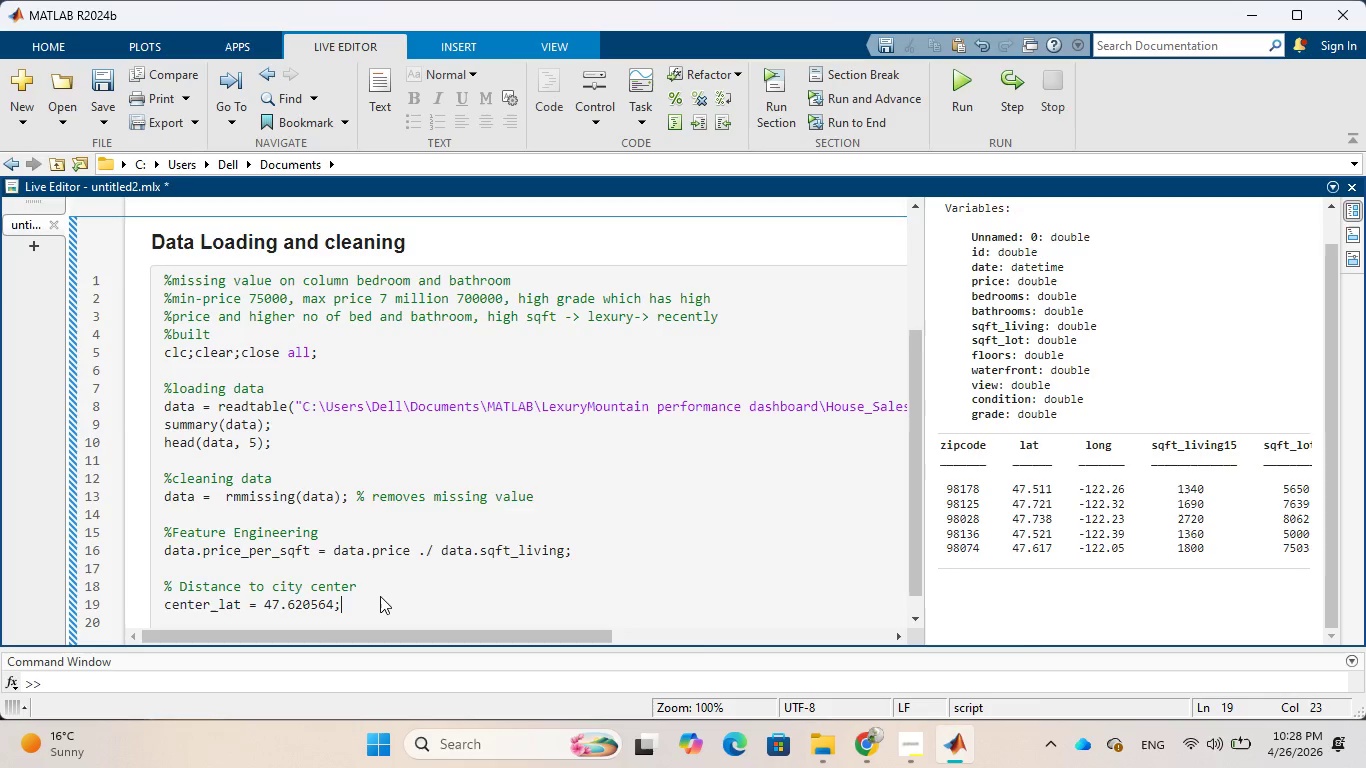 
key(Enter)
 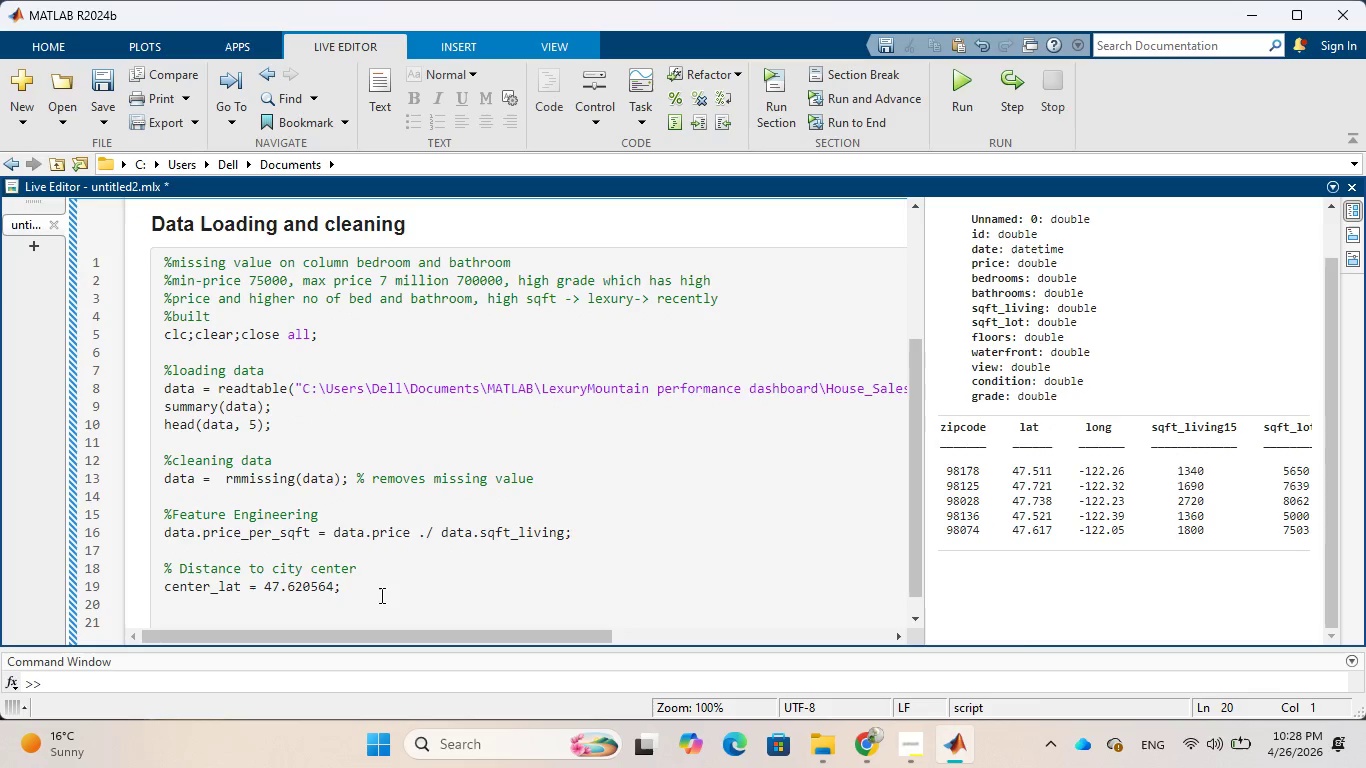 
type(center_long = )
 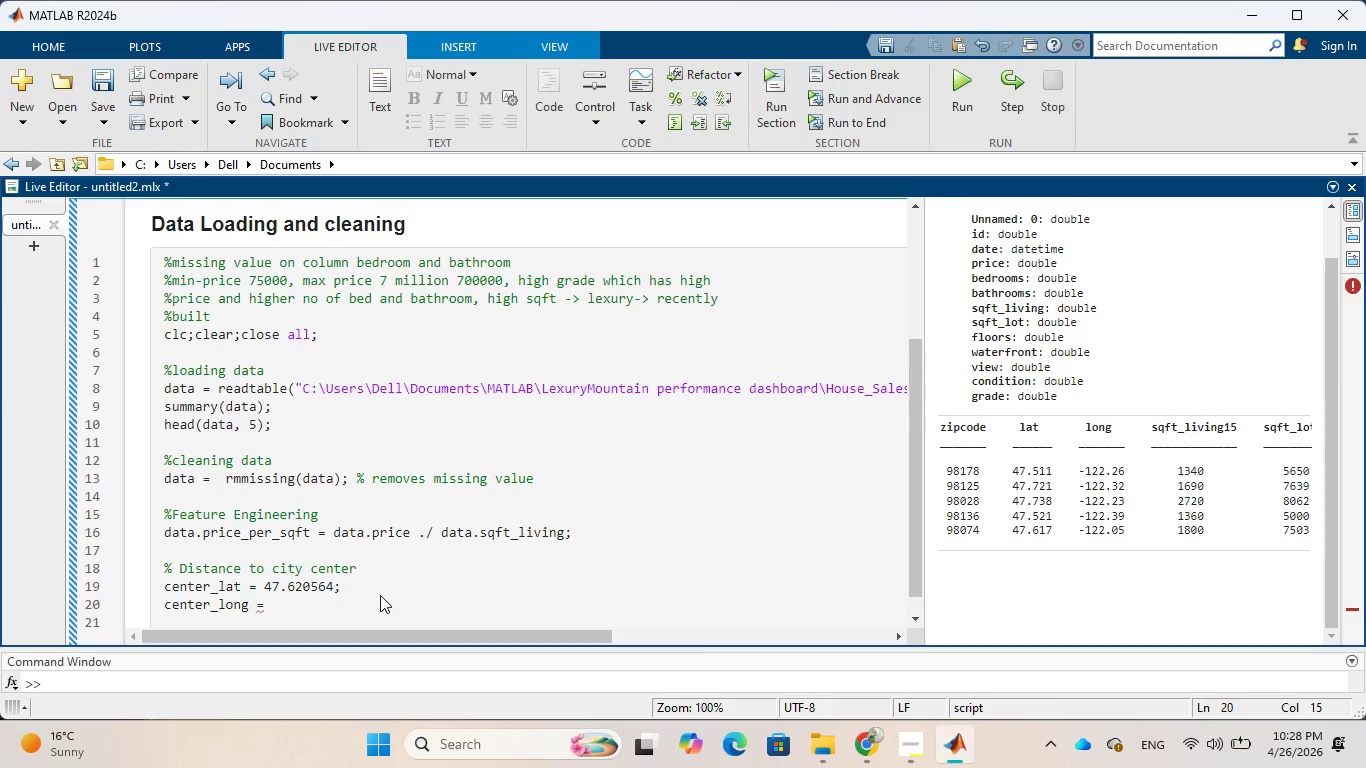 
left_click_drag(start_coordinate=[1260, 541], to_coordinate=[1233, 539])
 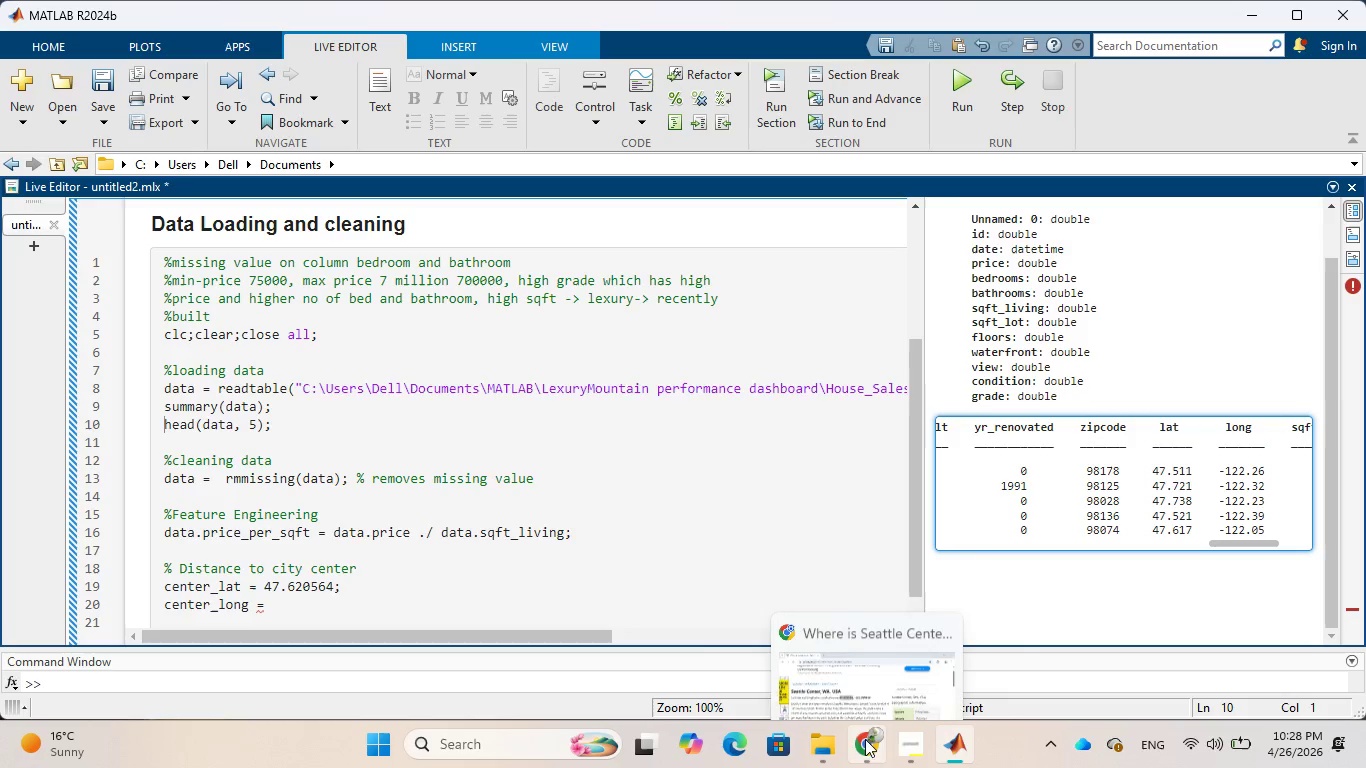 
left_click([849, 672])
 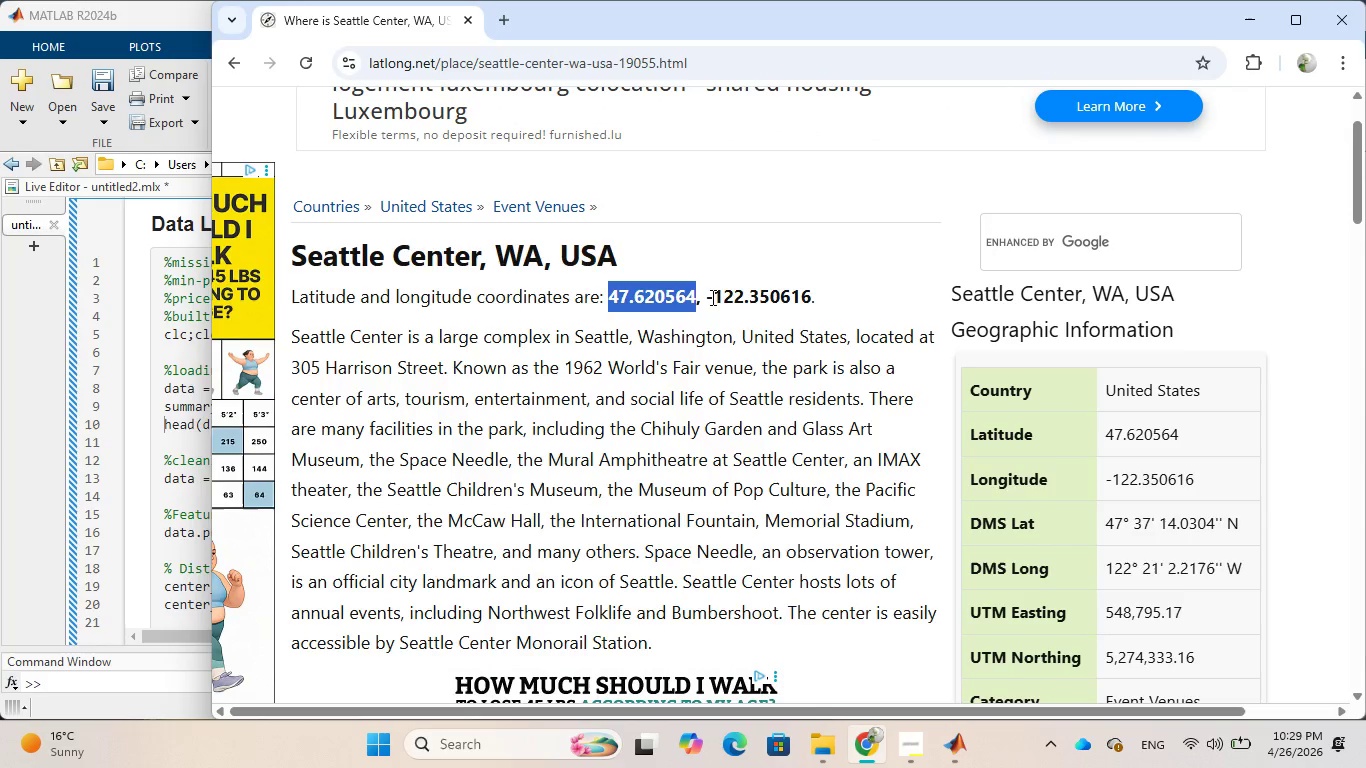 
left_click_drag(start_coordinate=[705, 298], to_coordinate=[808, 311])
 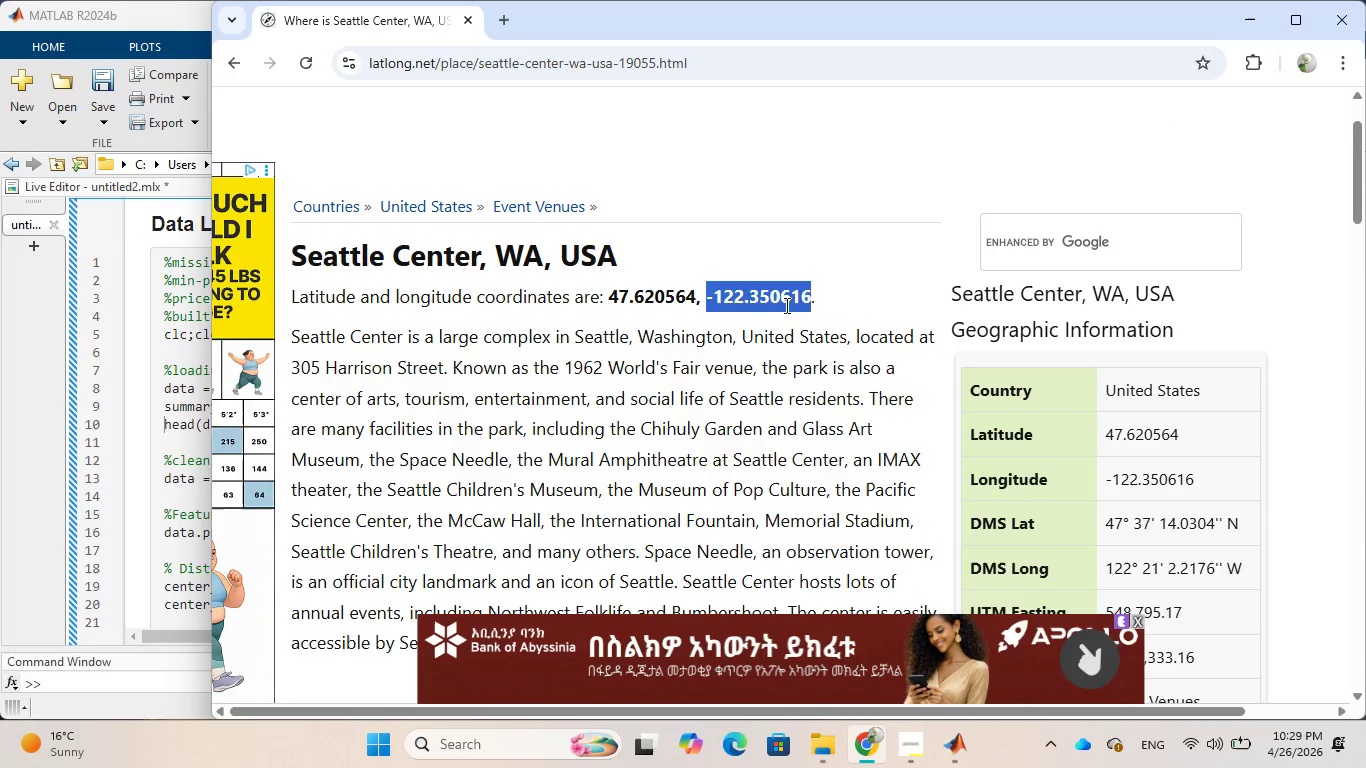 
right_click([784, 304])
 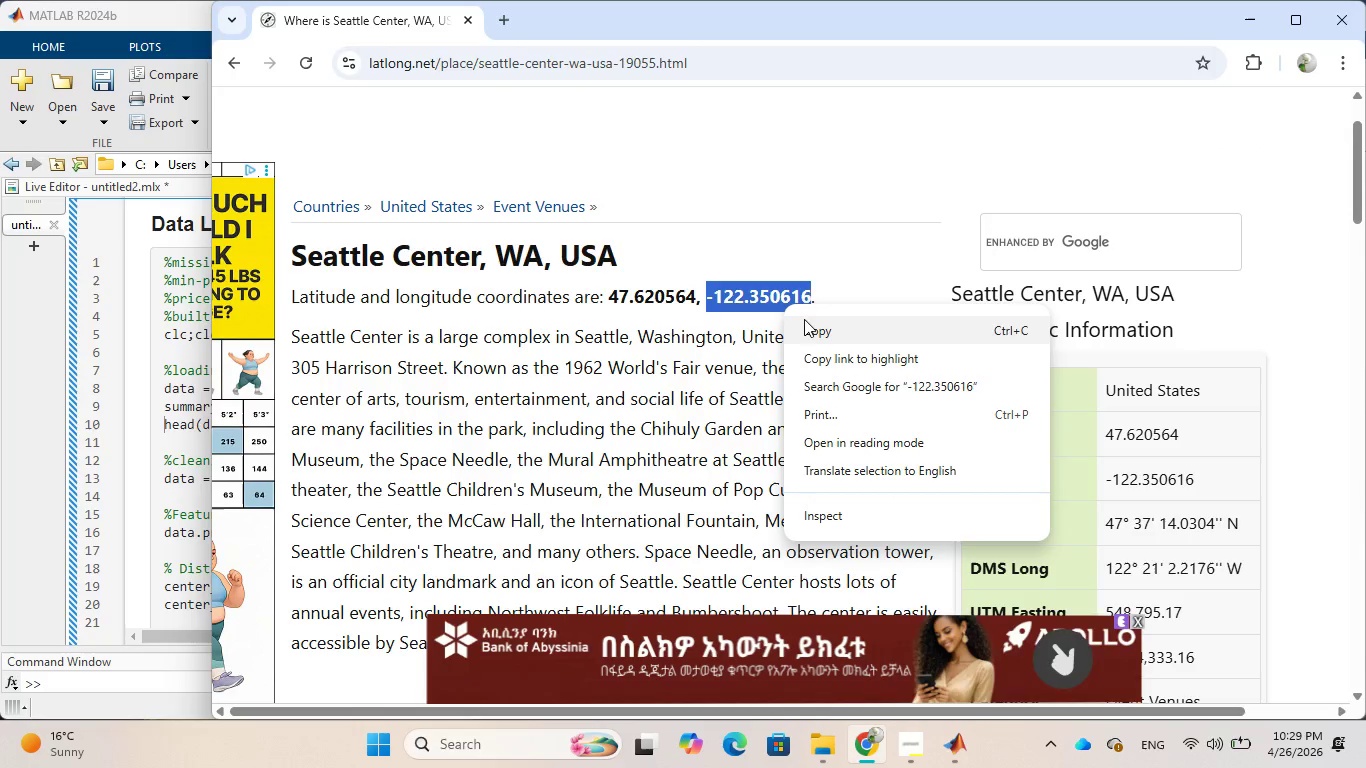 
left_click([805, 320])
 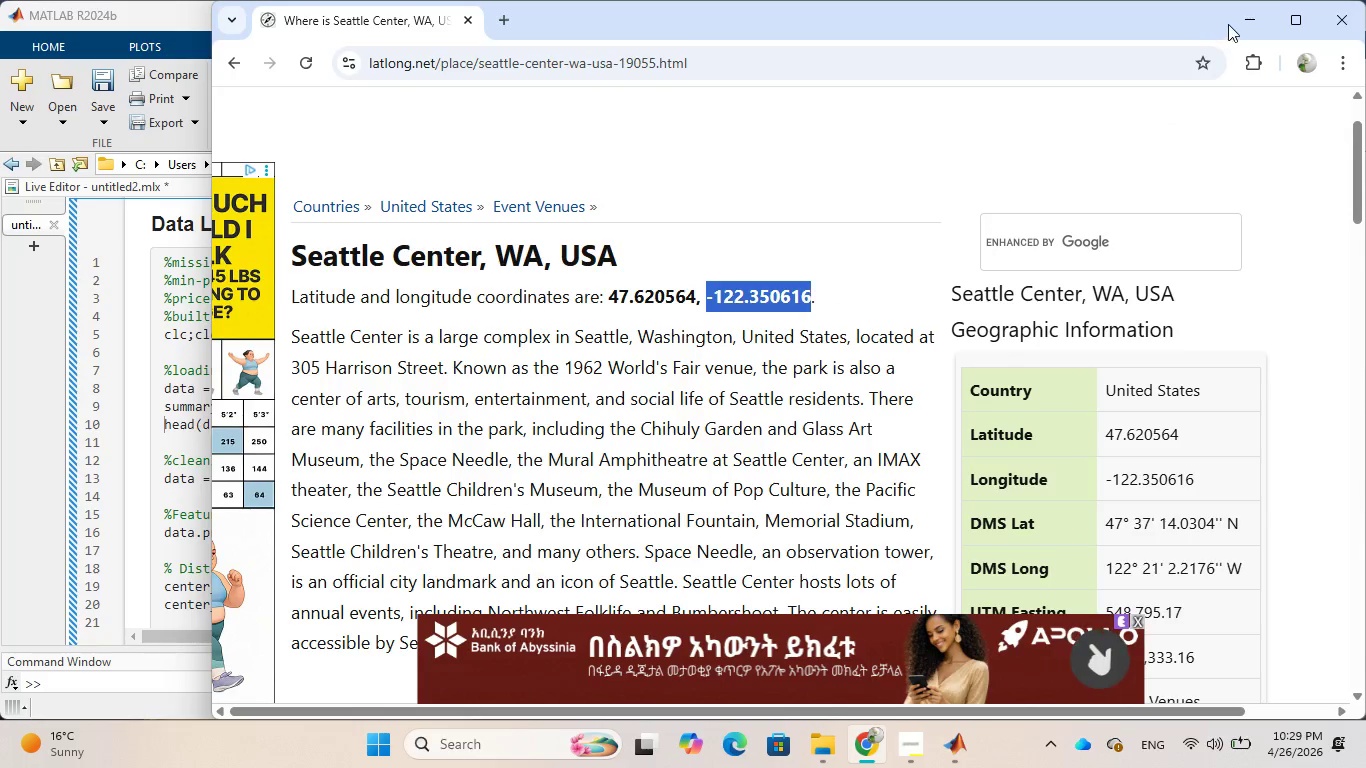 
left_click([1234, 19])
 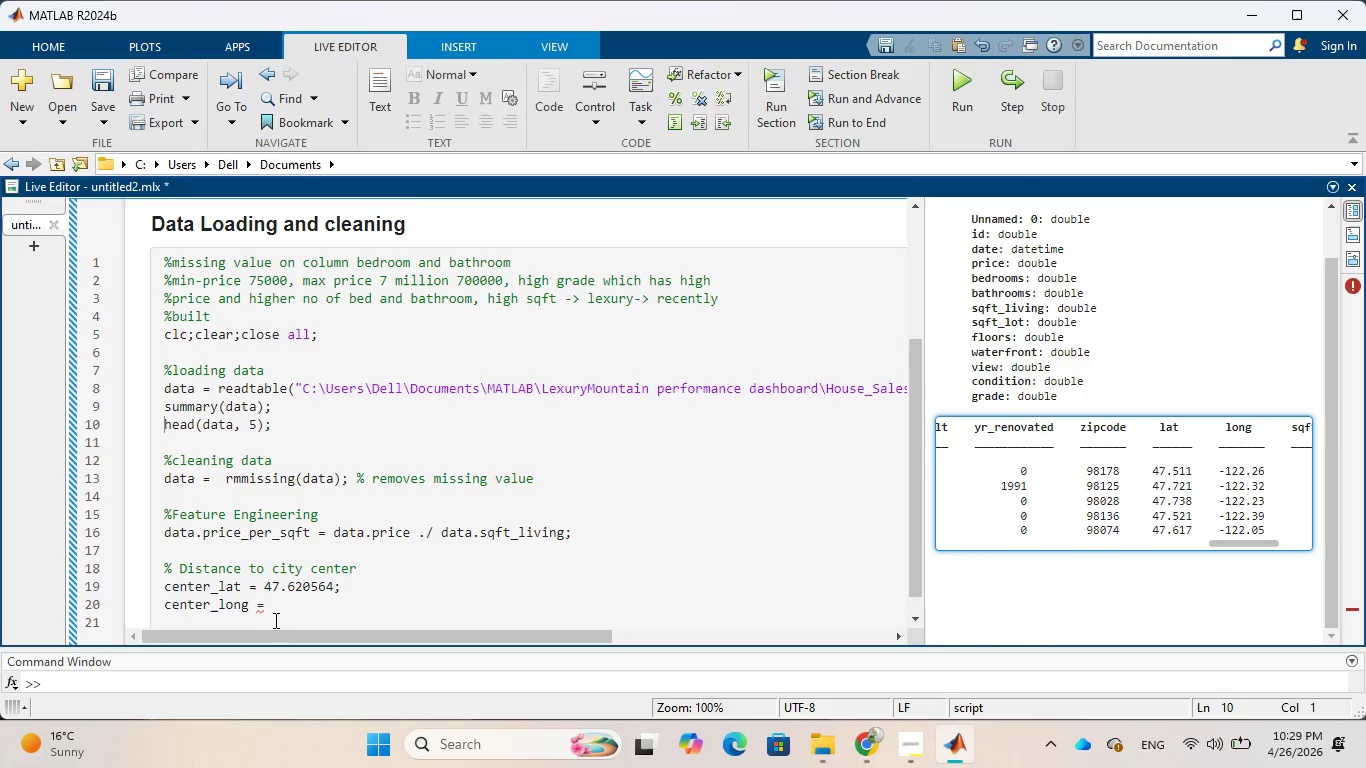 
left_click([282, 606])
 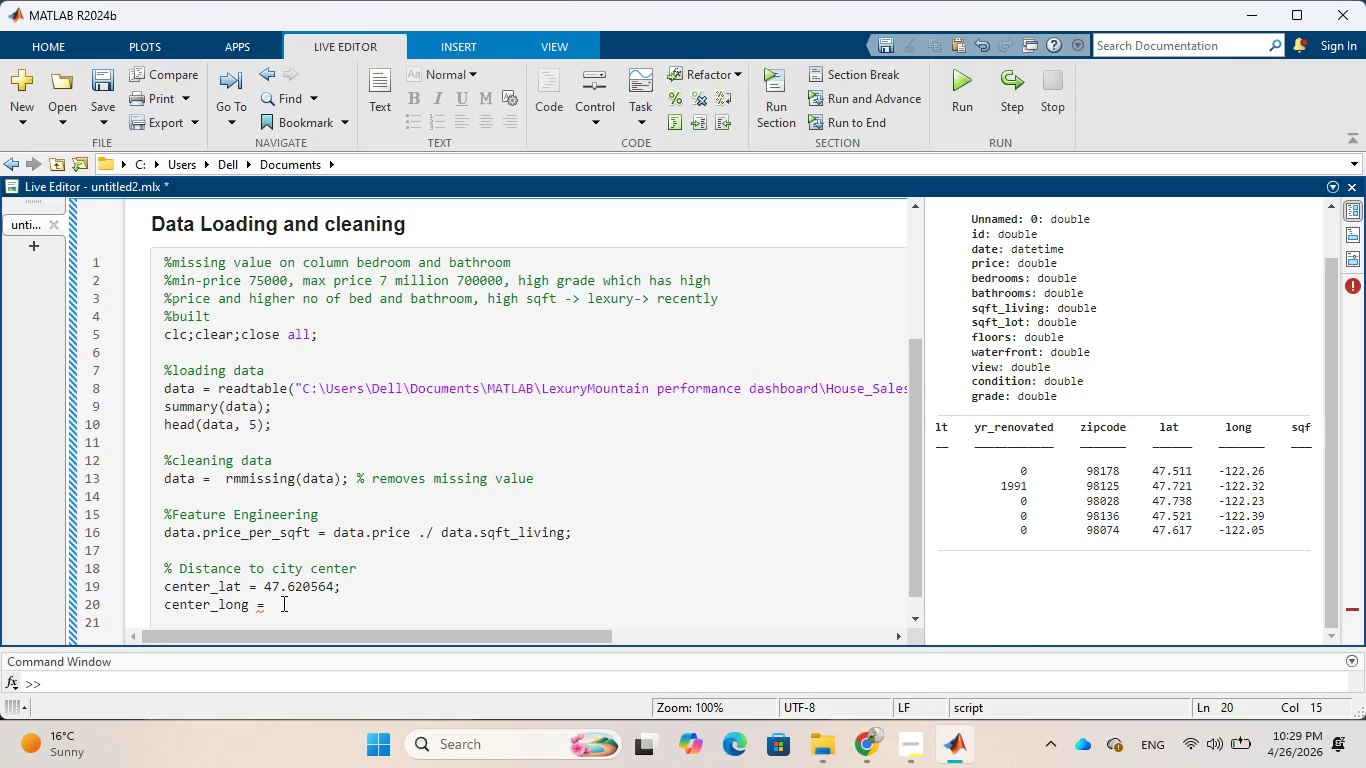 
key(Control+V)
 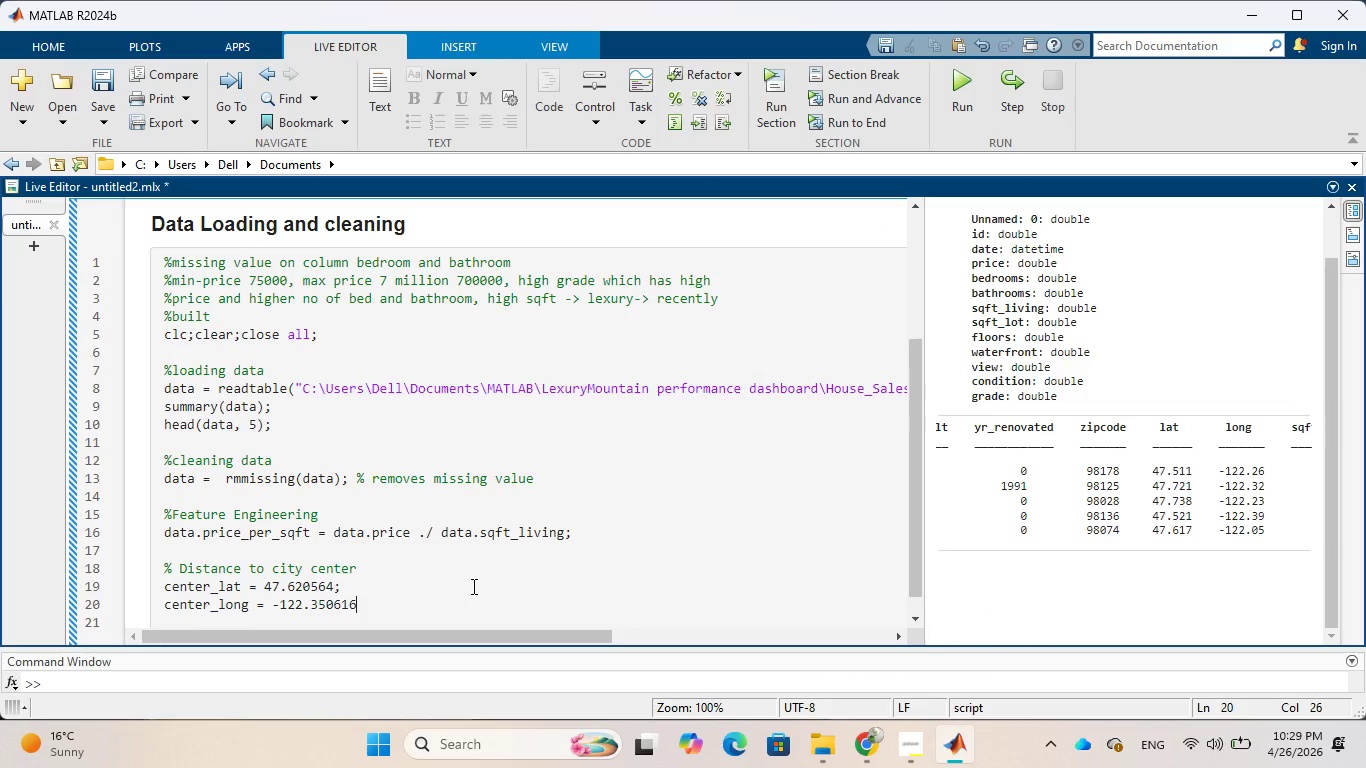 
key(Semicolon)
 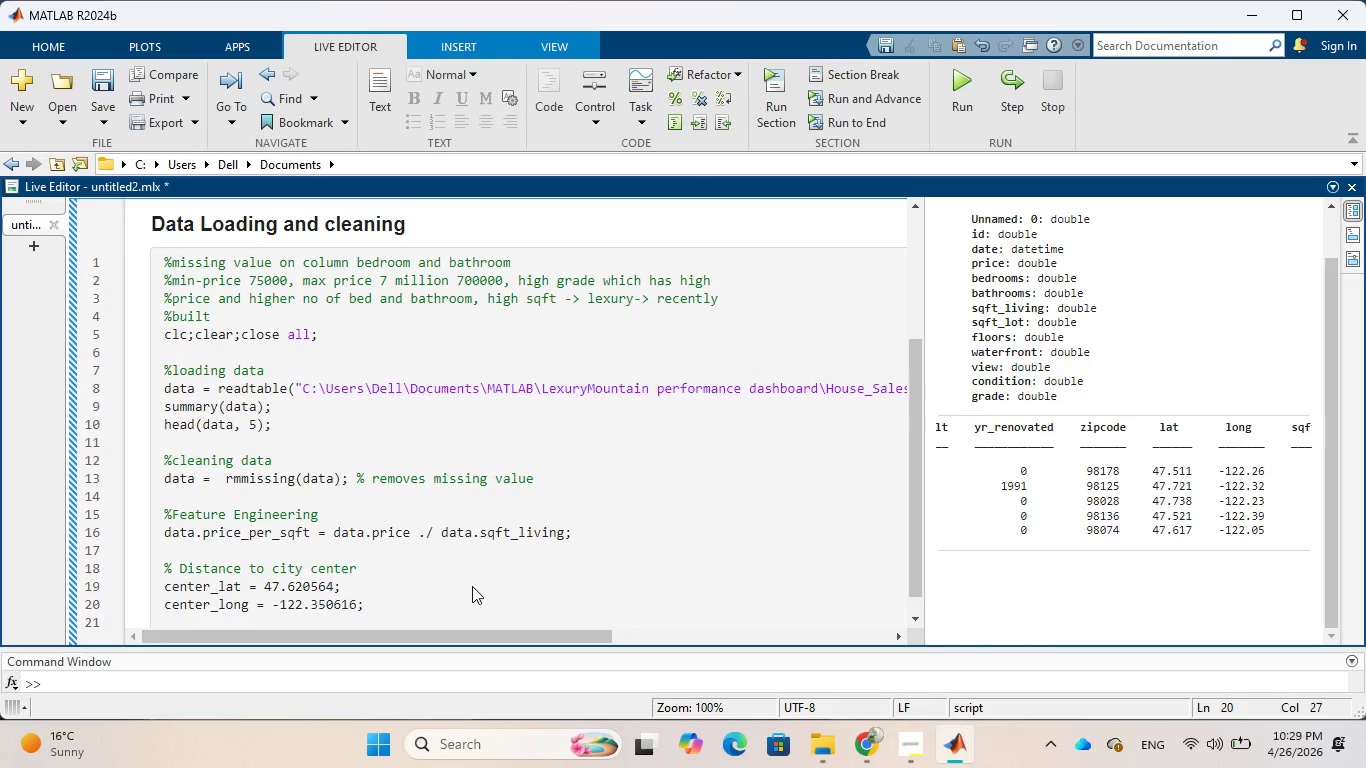 
wait(8.44)
 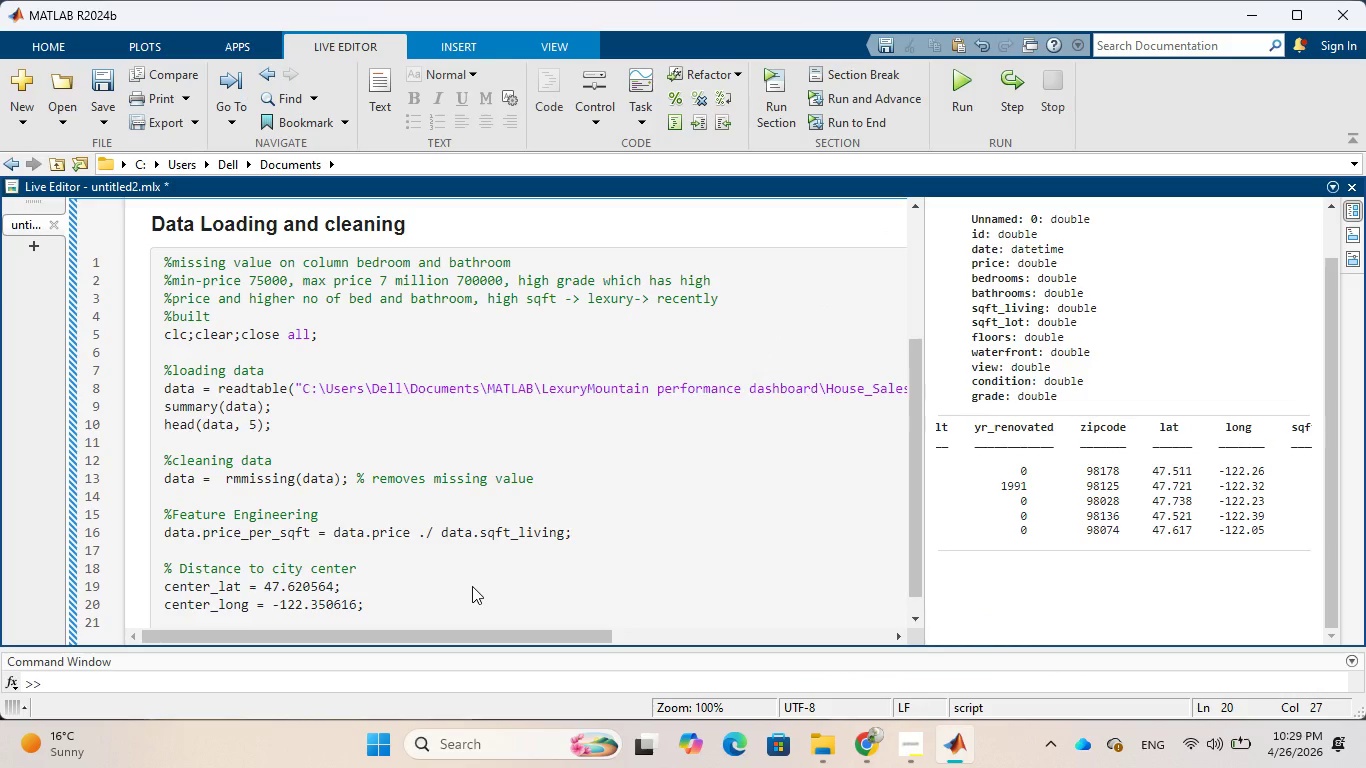 
key(Enter)
 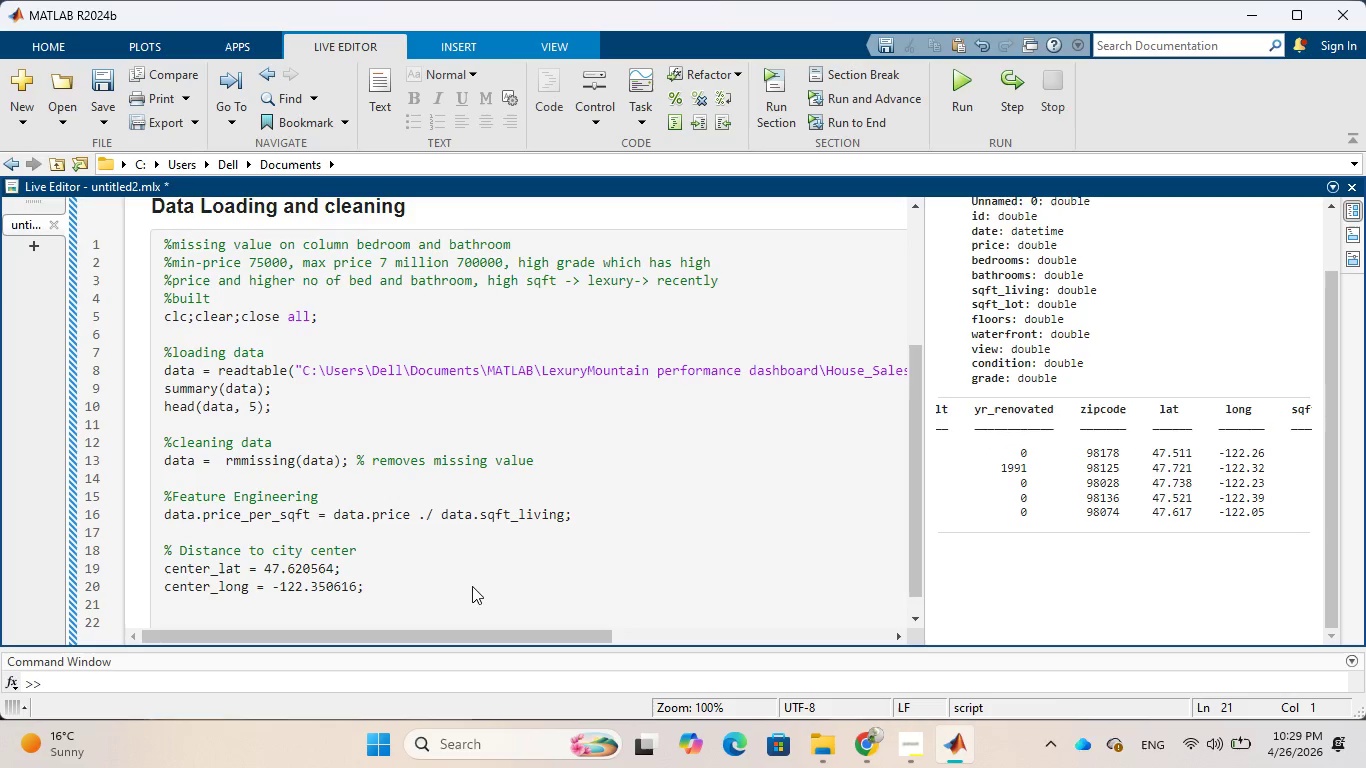 
key(Enter)
 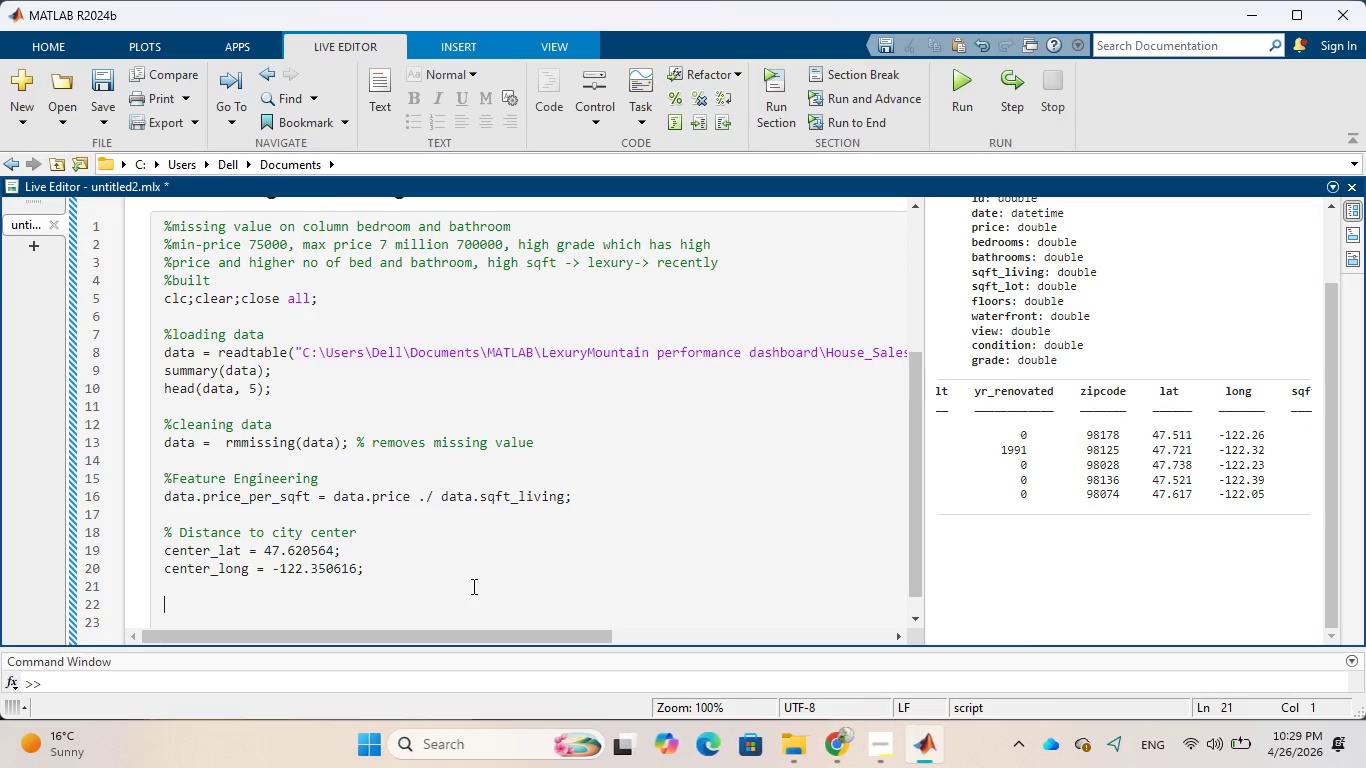 
type(data.distance = )
 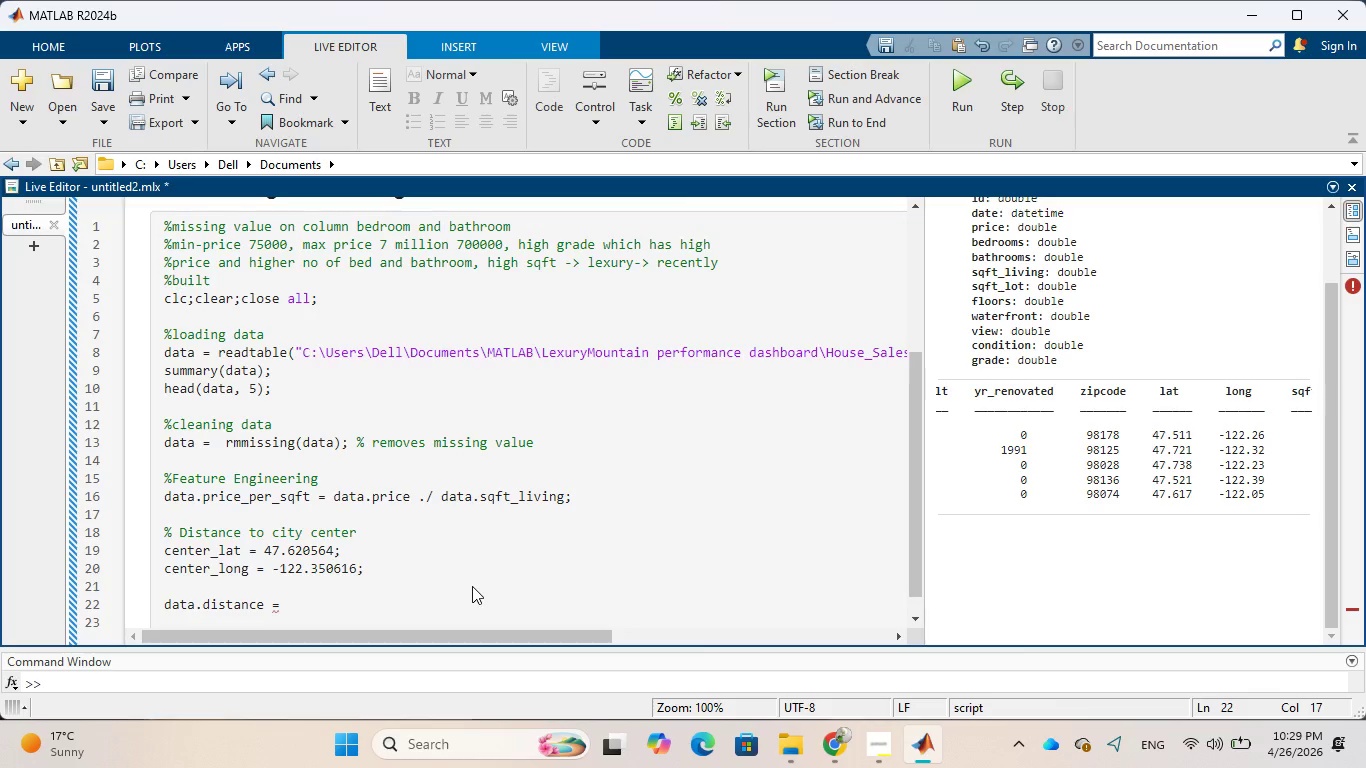 
wait(8.5)
 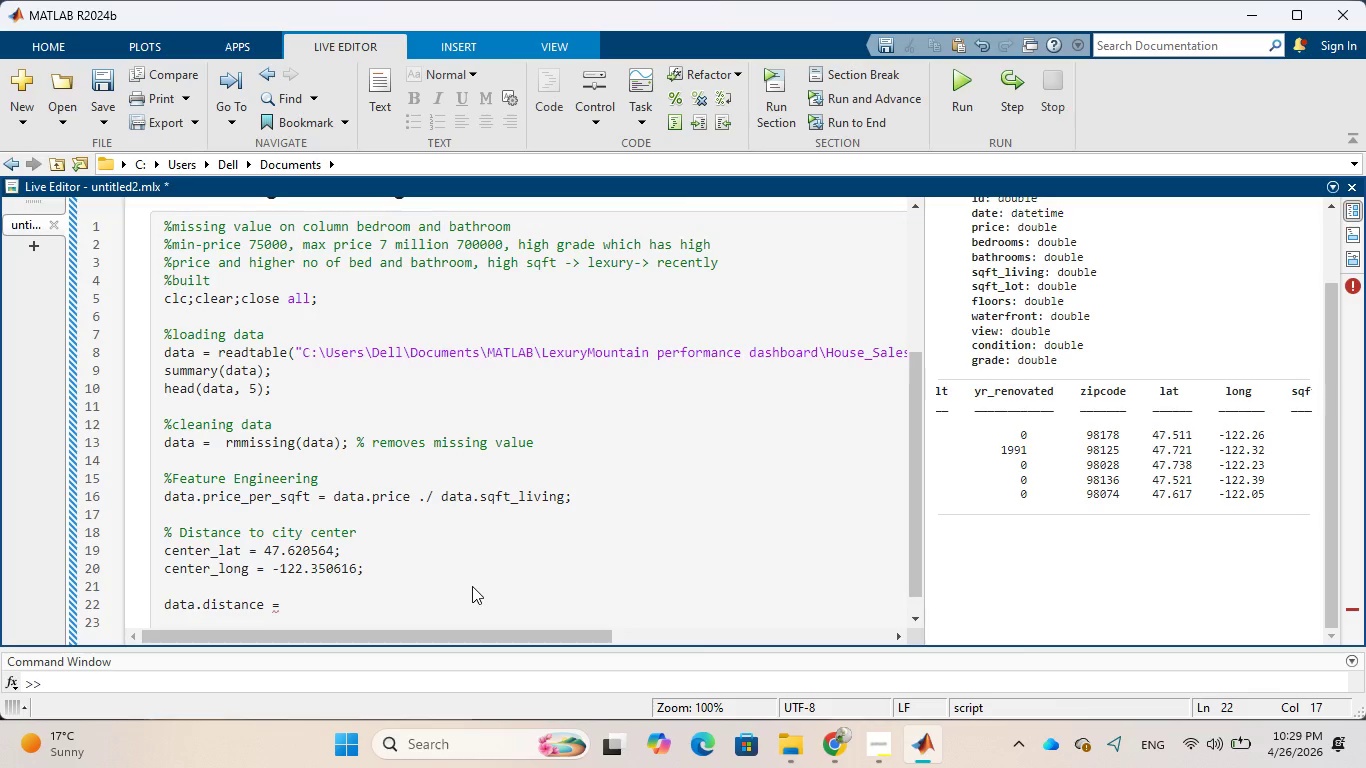 
left_click([852, 650])
 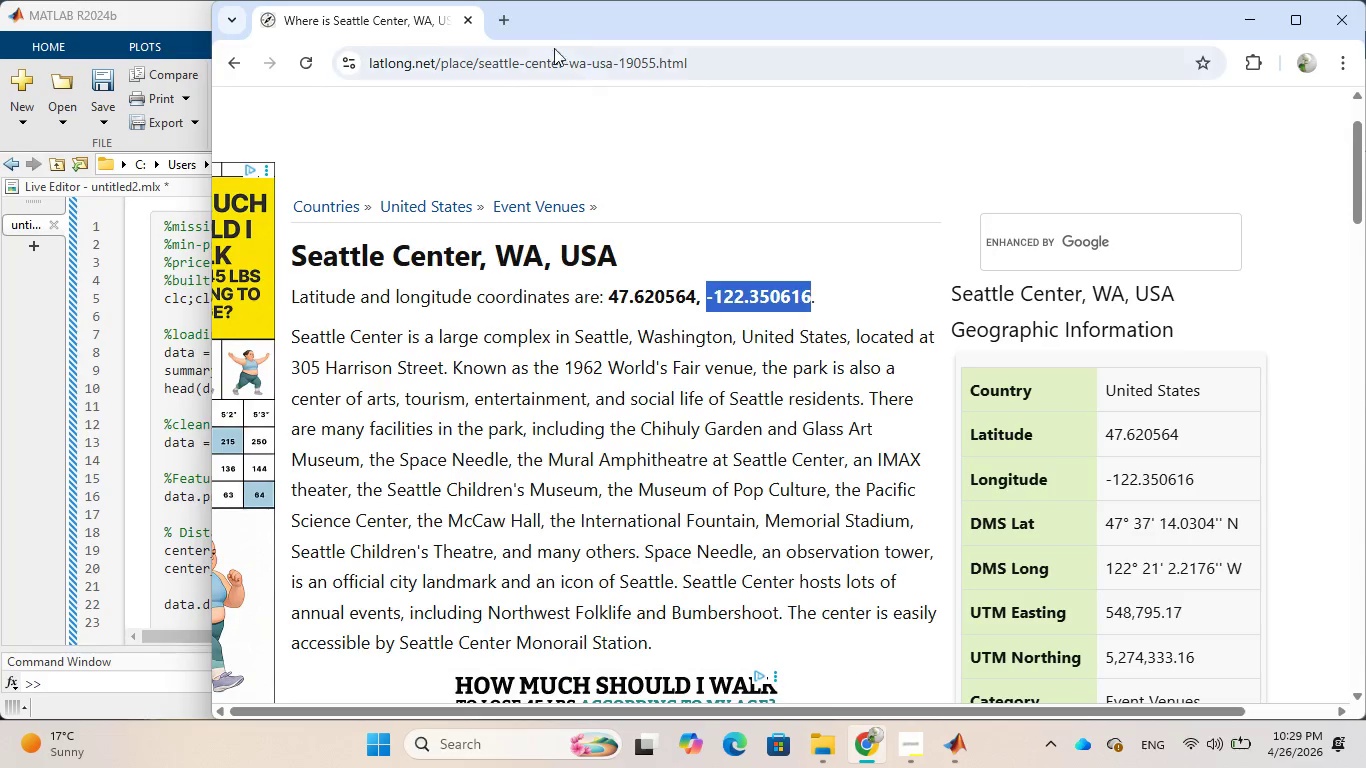 
left_click([501, 12])
 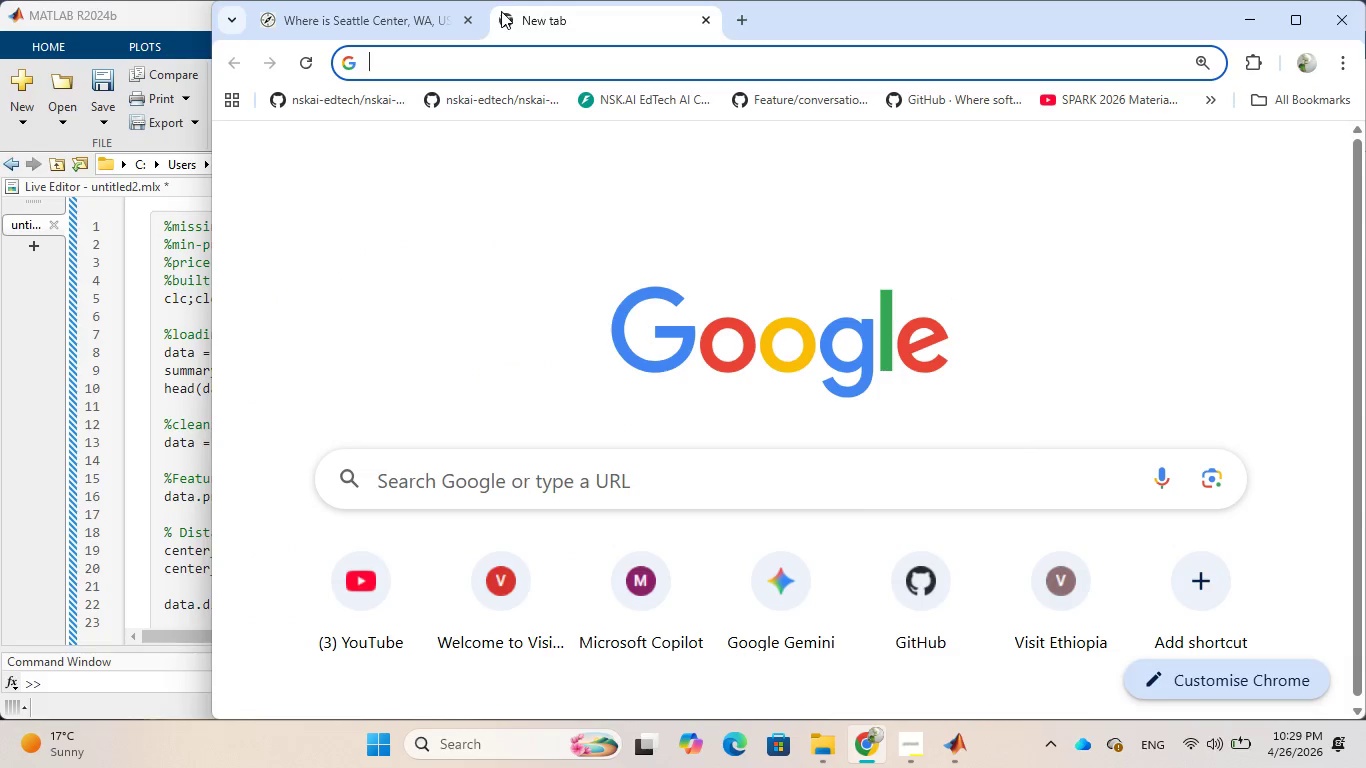 
type(distance )
 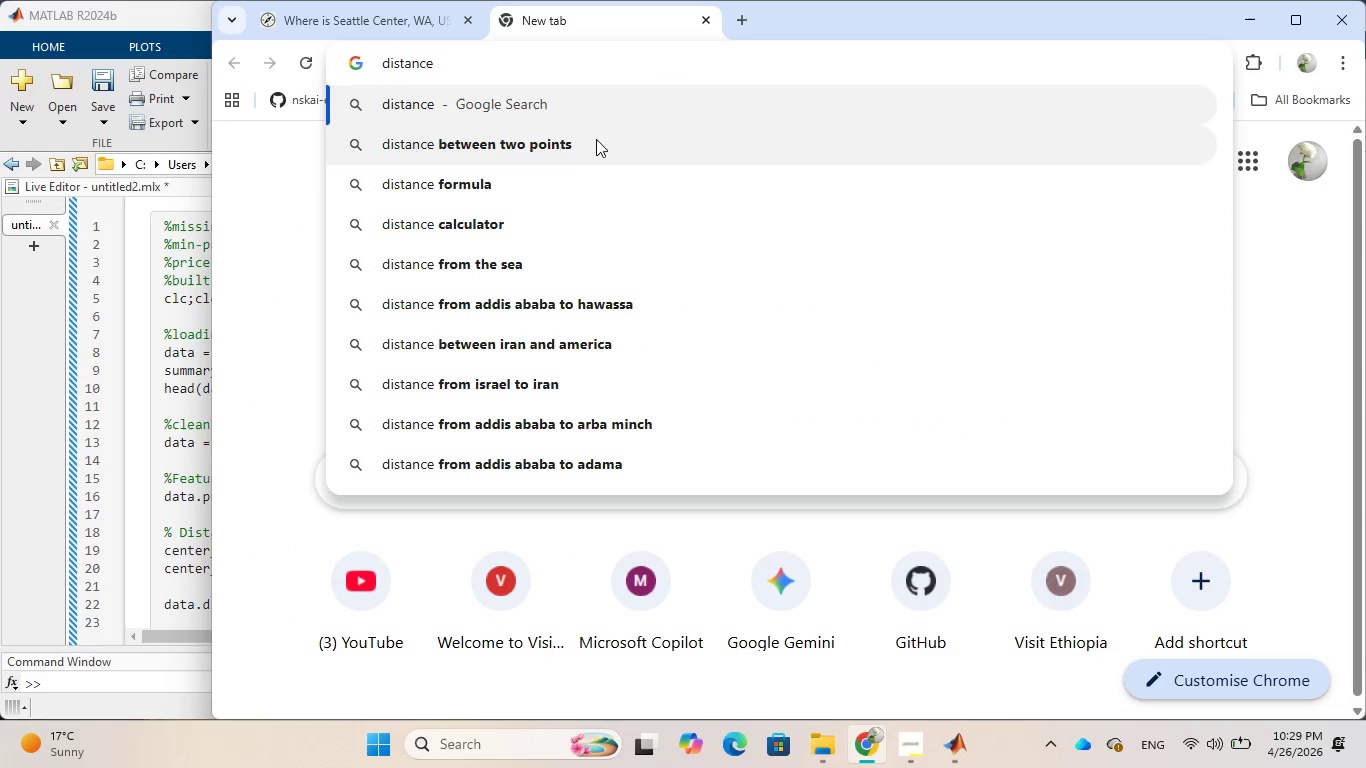 
left_click([555, 188])
 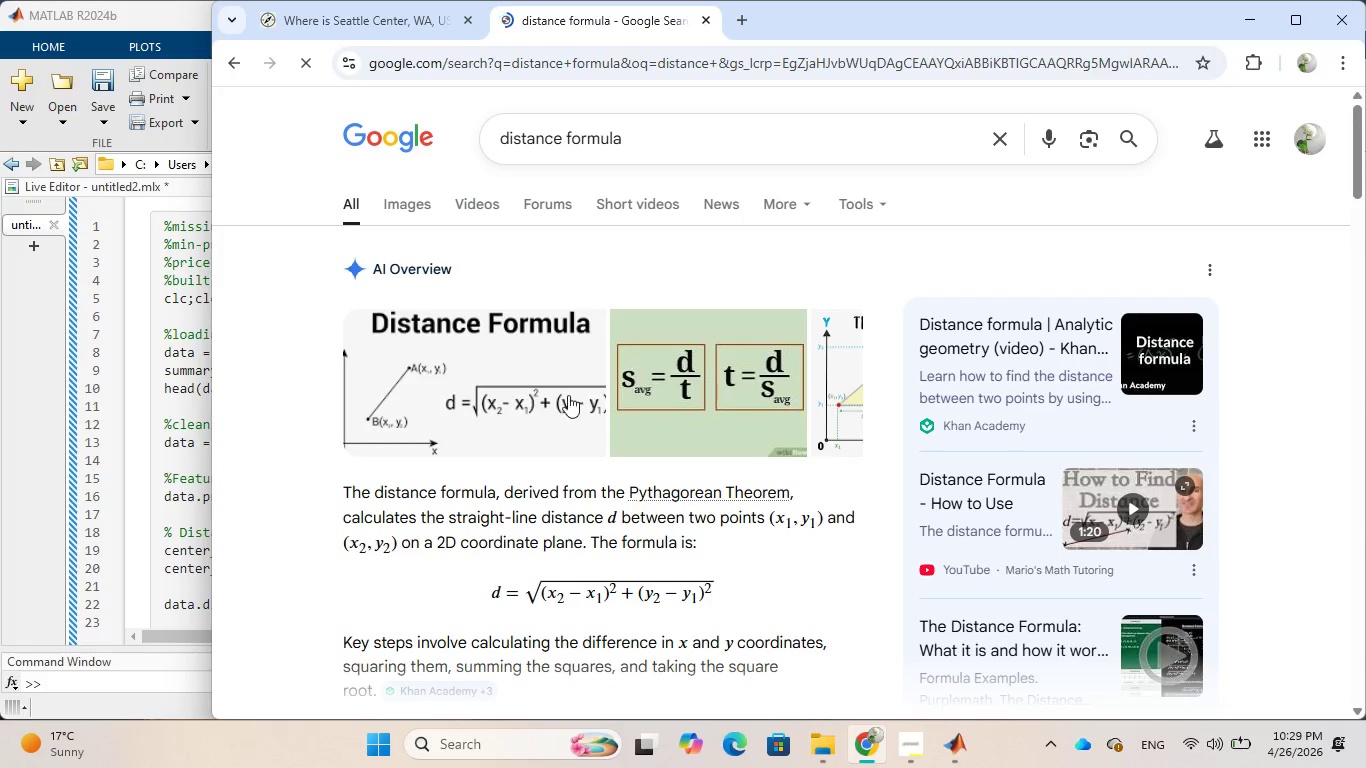 
wait(8.78)
 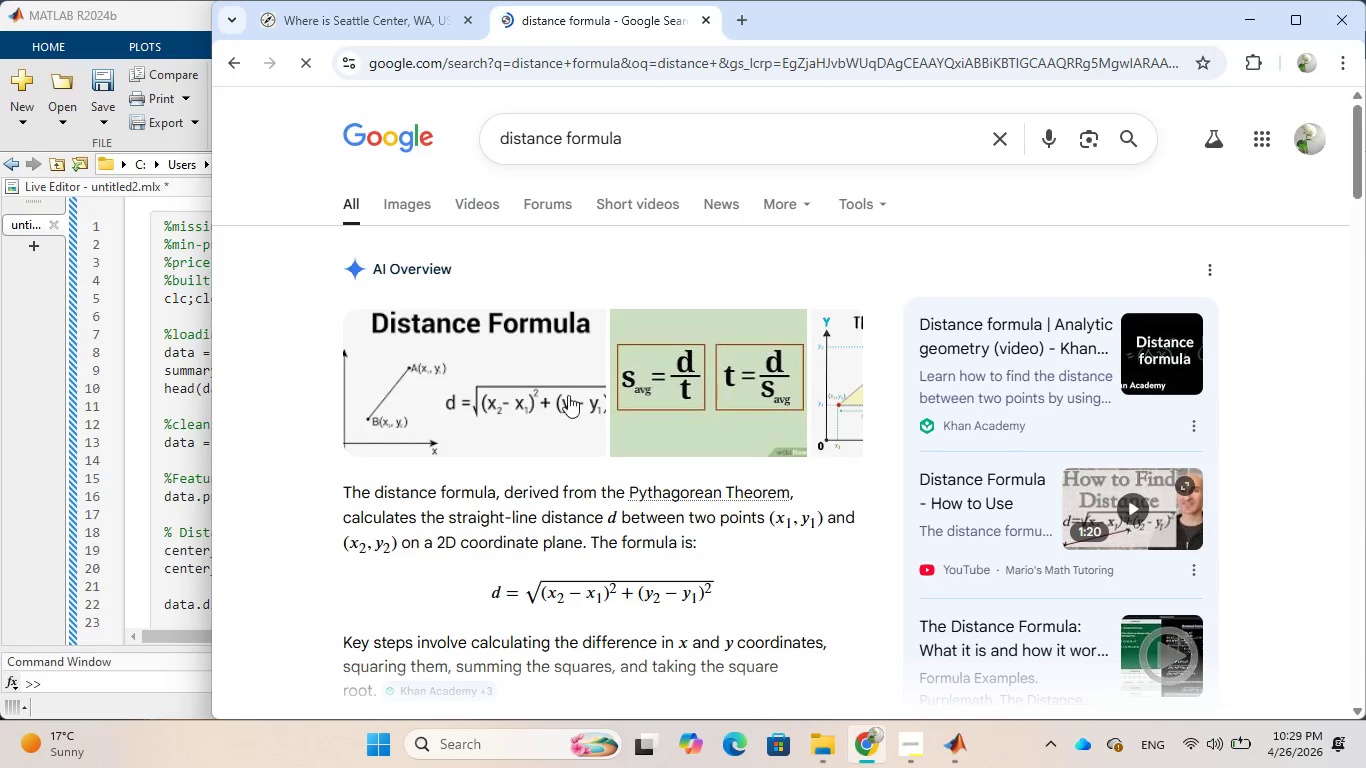 
left_click([186, 409])
 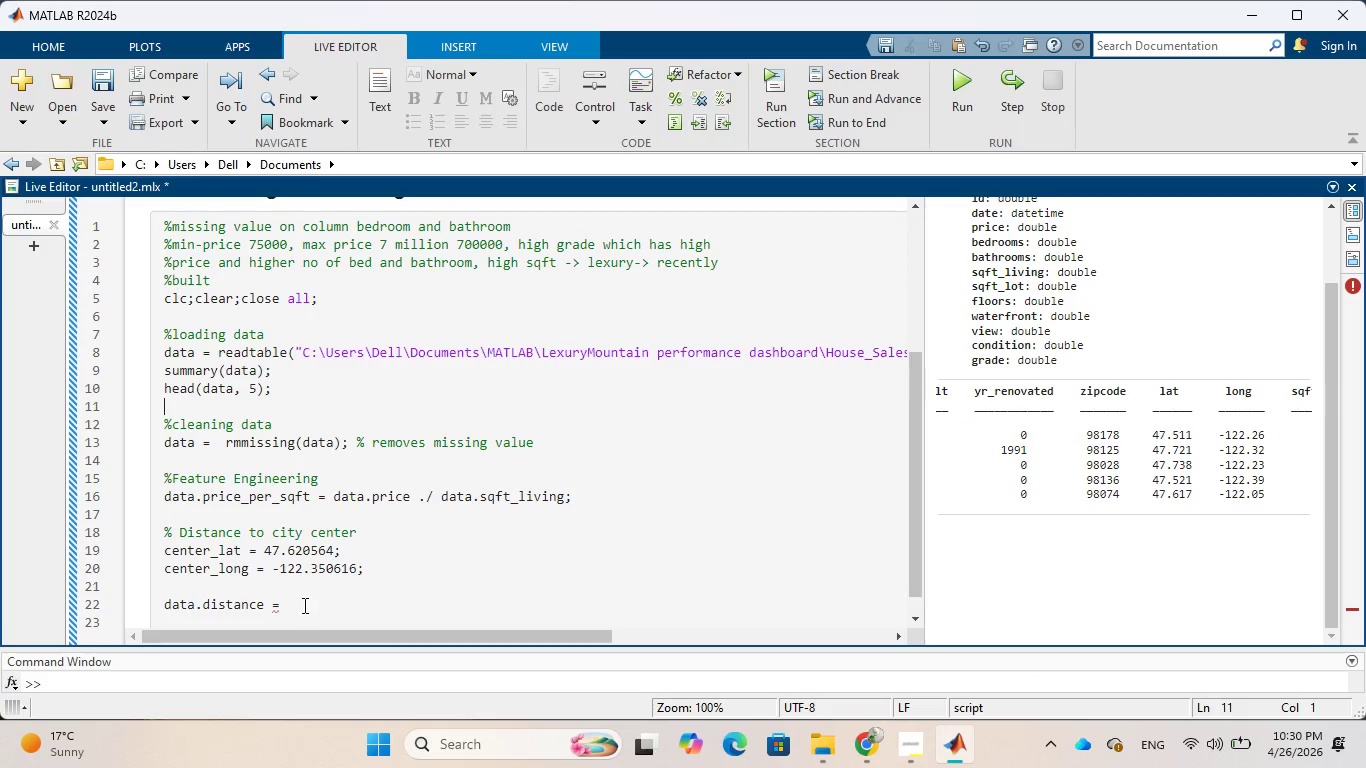 
left_click([303, 605])
 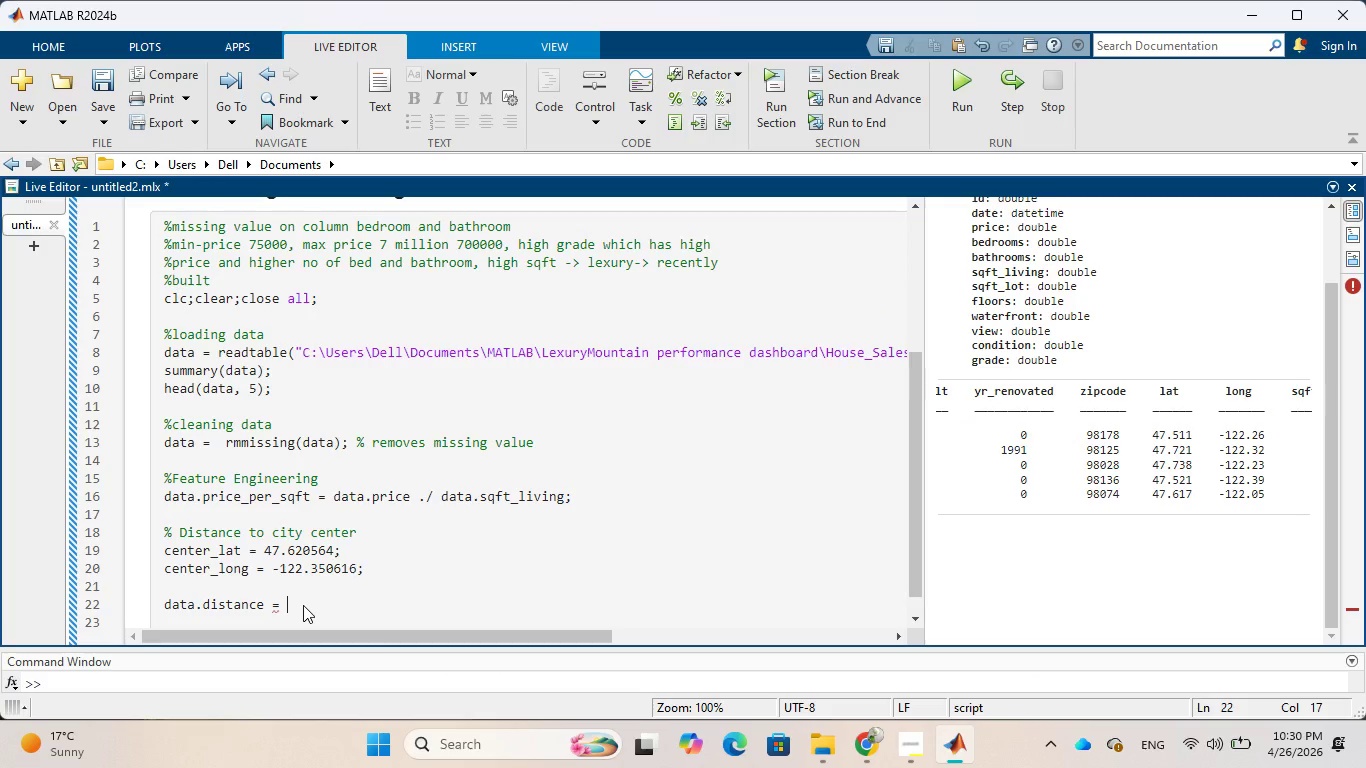 
type(sqrt()
 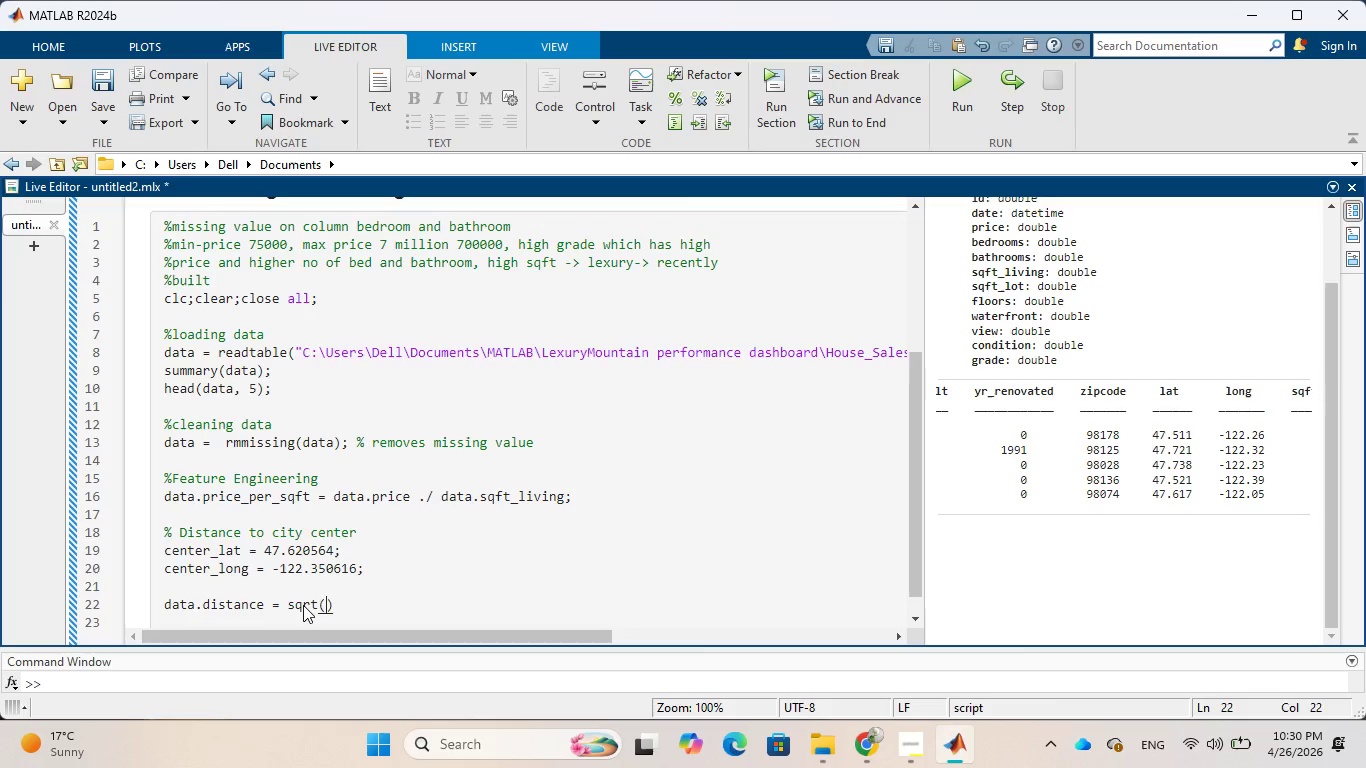 
wait(7.78)
 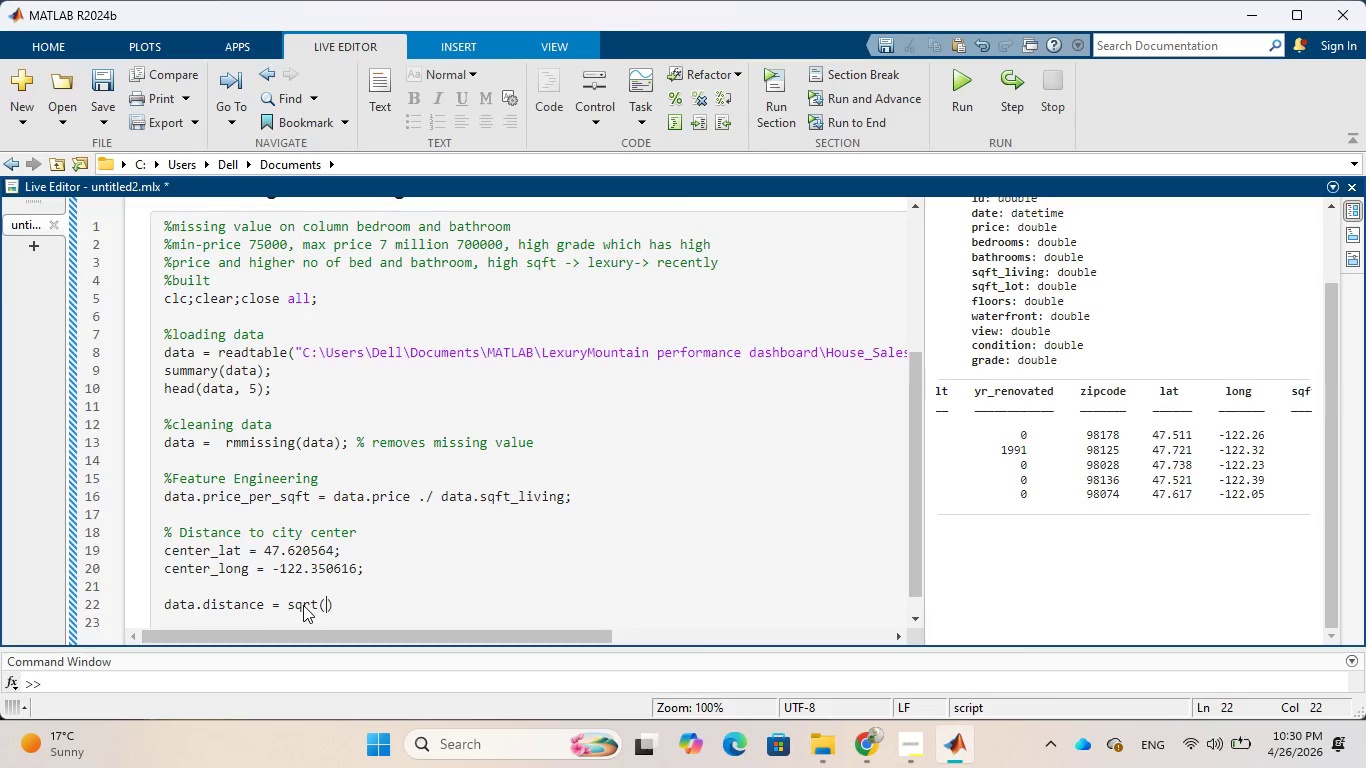 
type(a)
key(Backspace)
type(data.)
 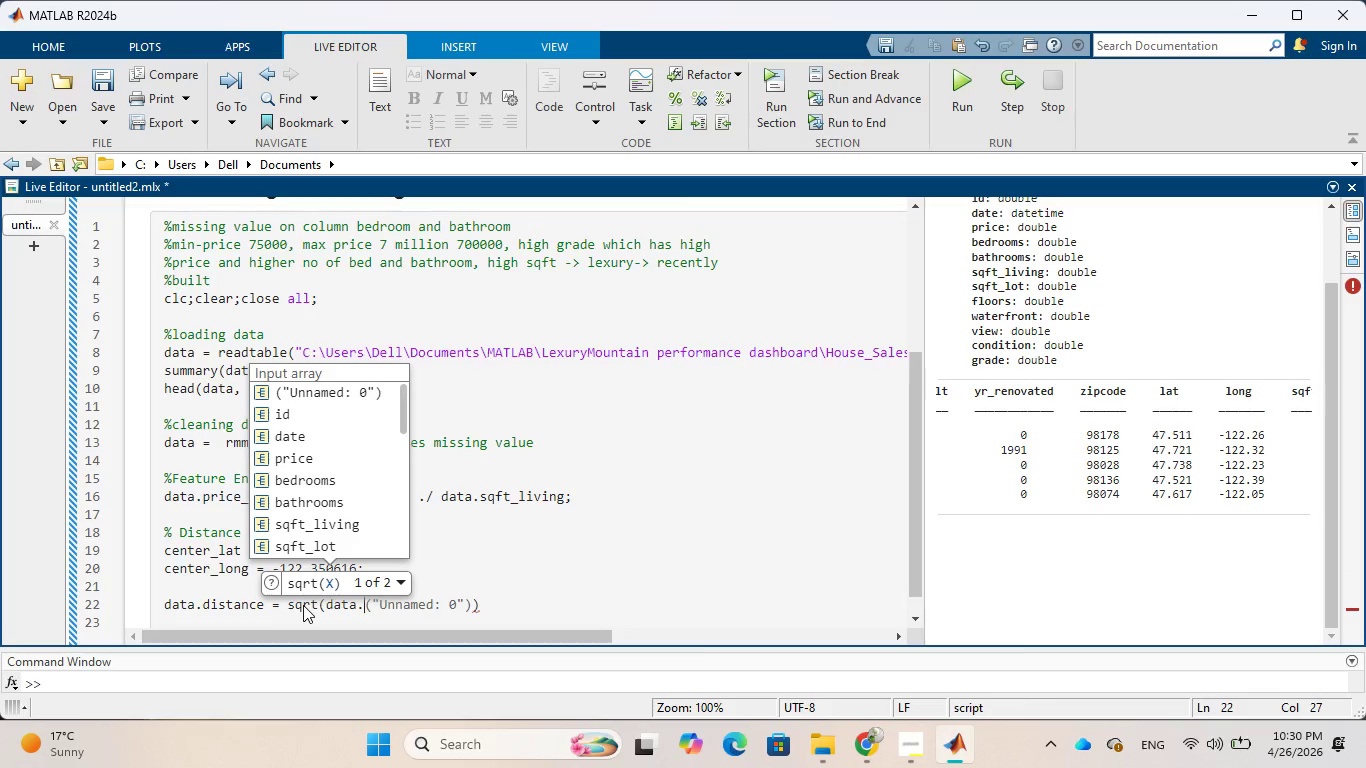 
type(lat)
 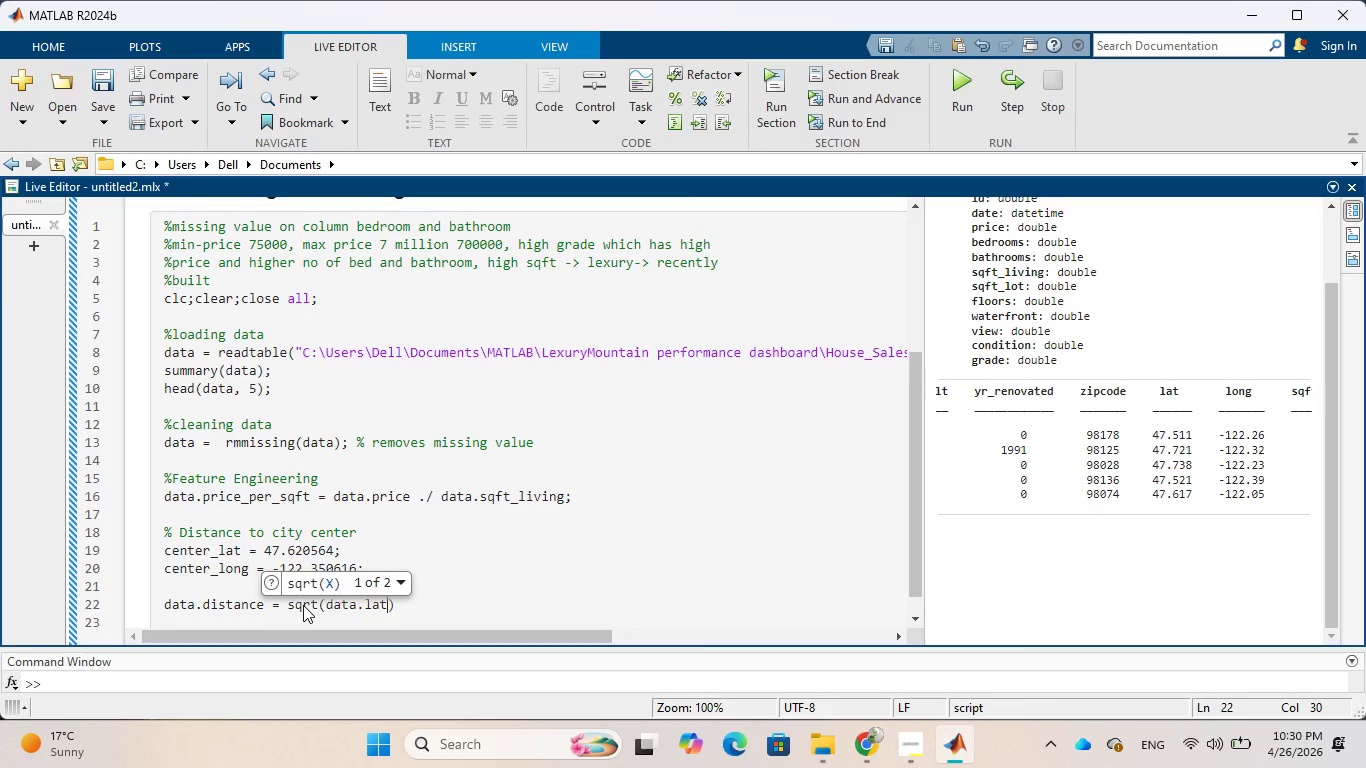 
wait(9.05)
 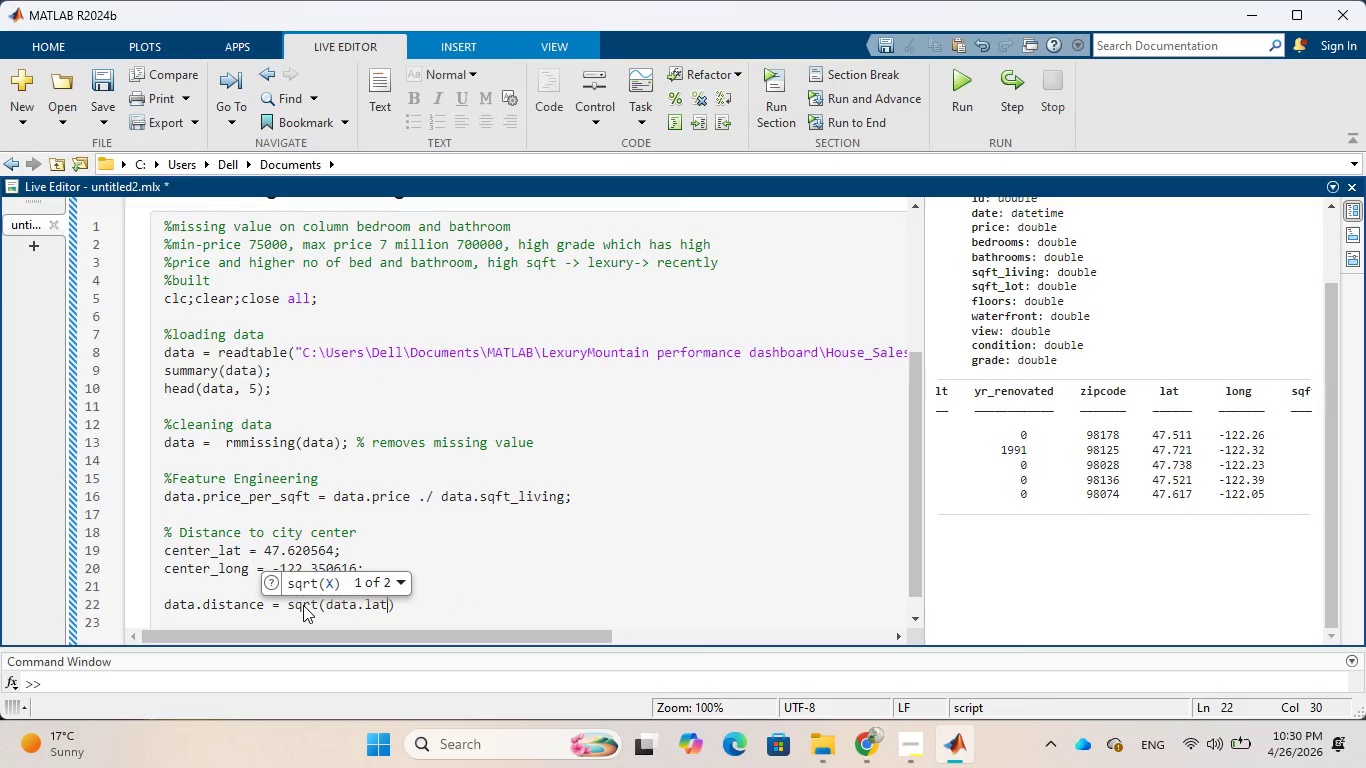 
key(Space)
 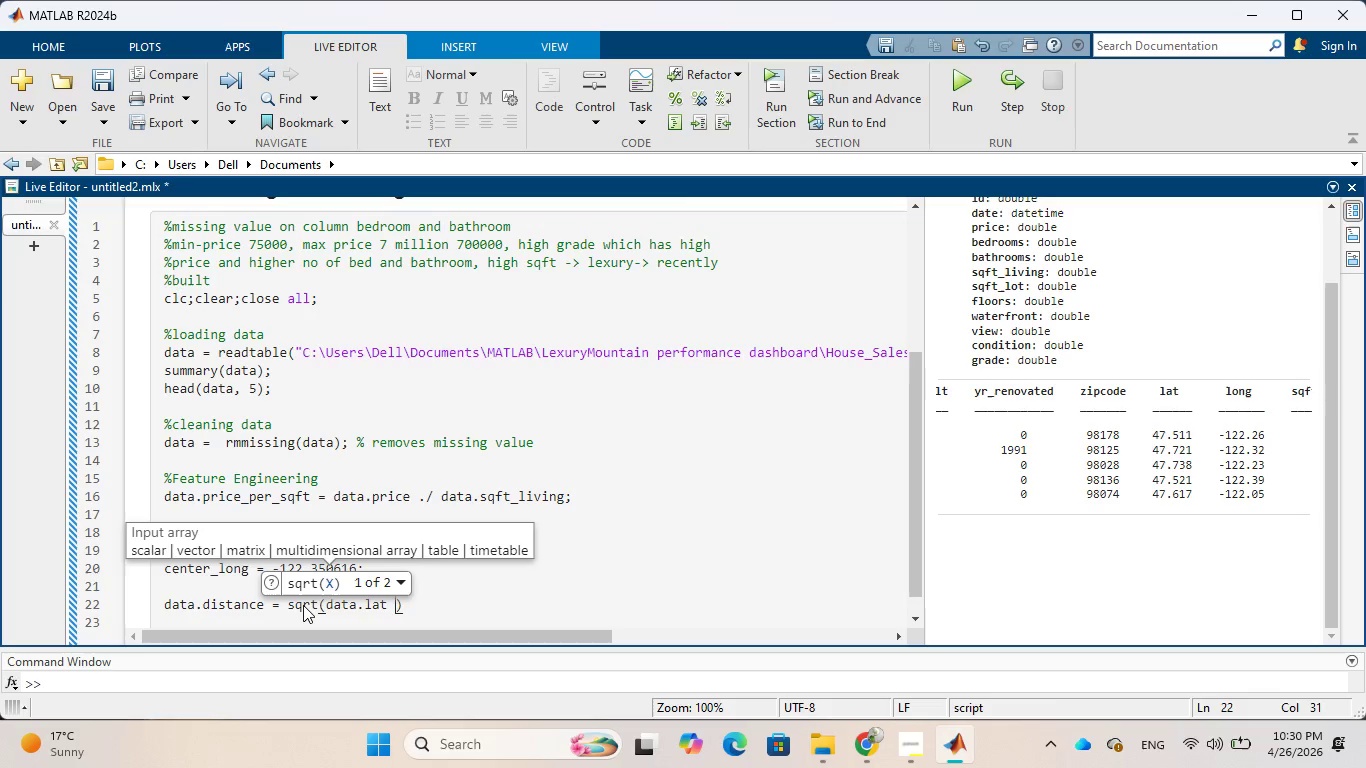 
key(Minus)
 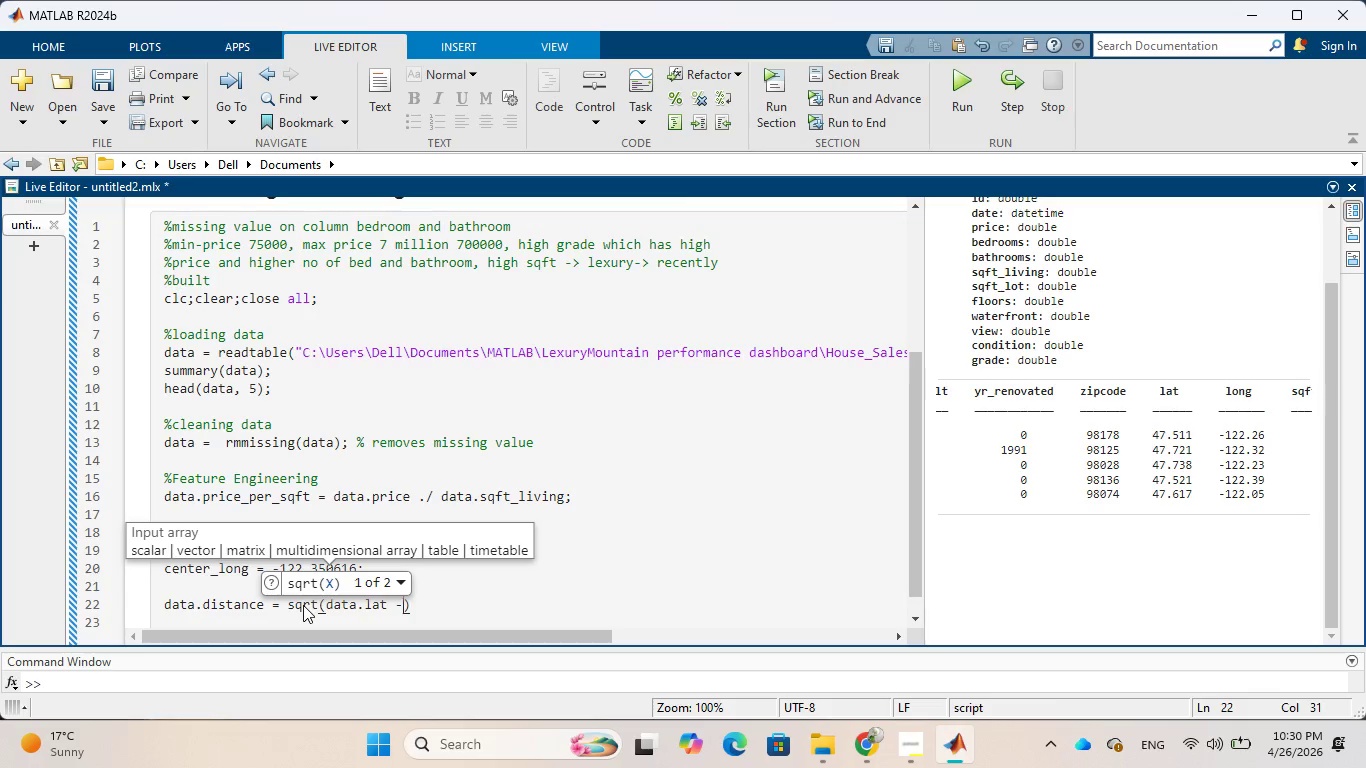 
key(Space)
 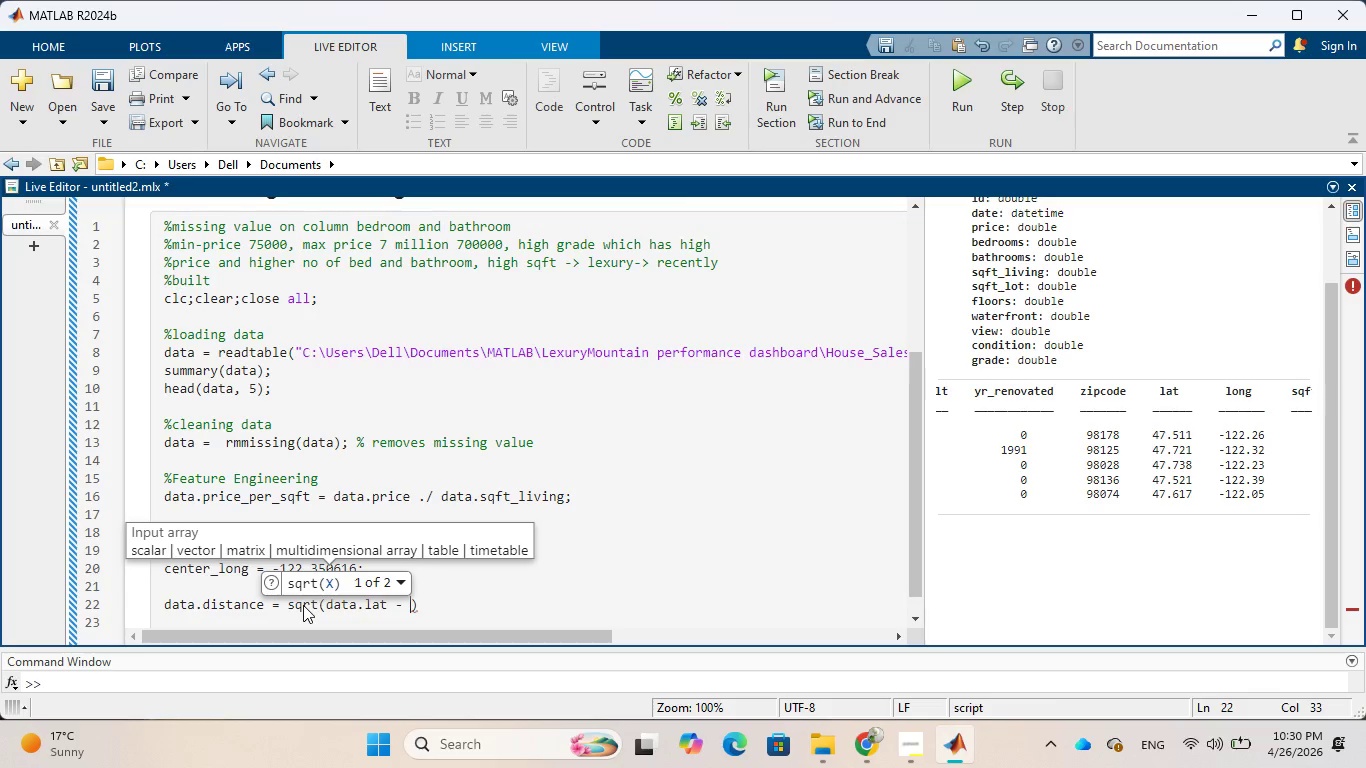 
wait(5.55)
 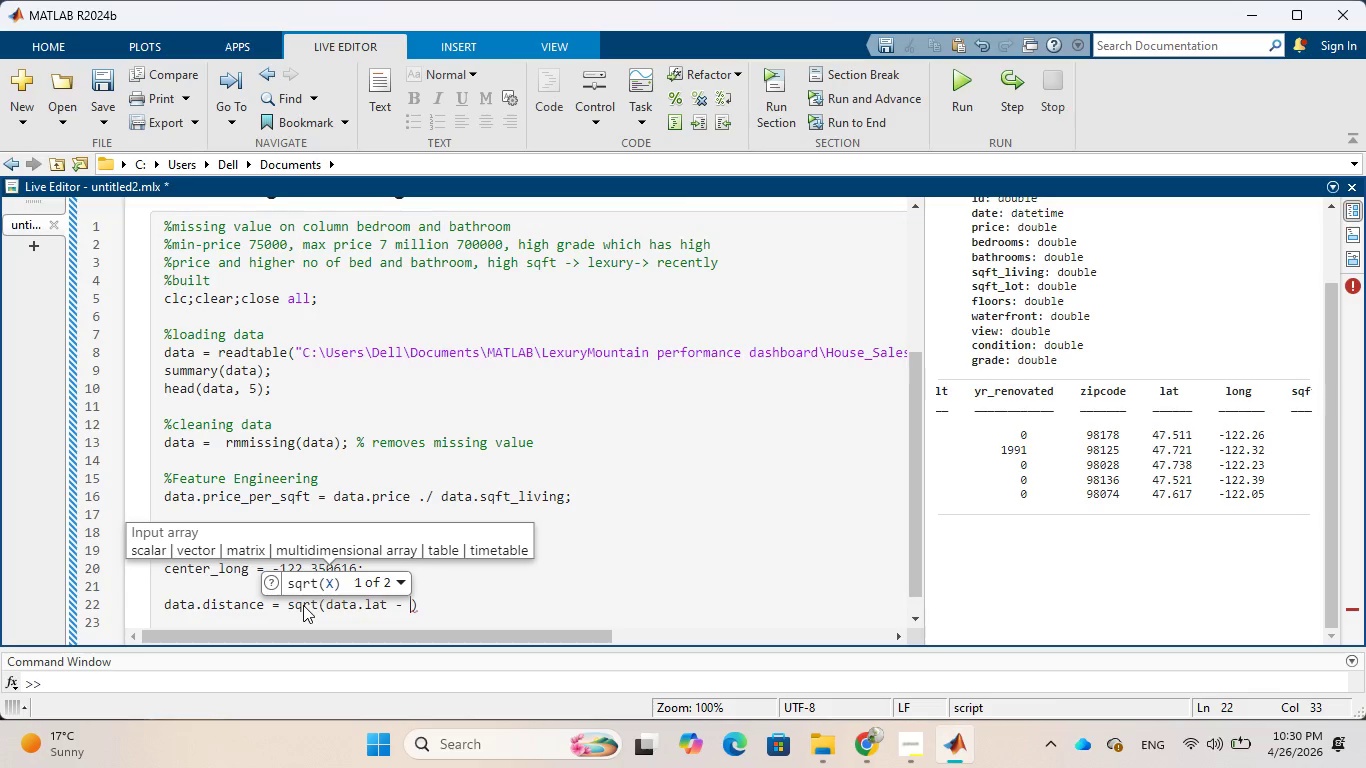 
type(center)
 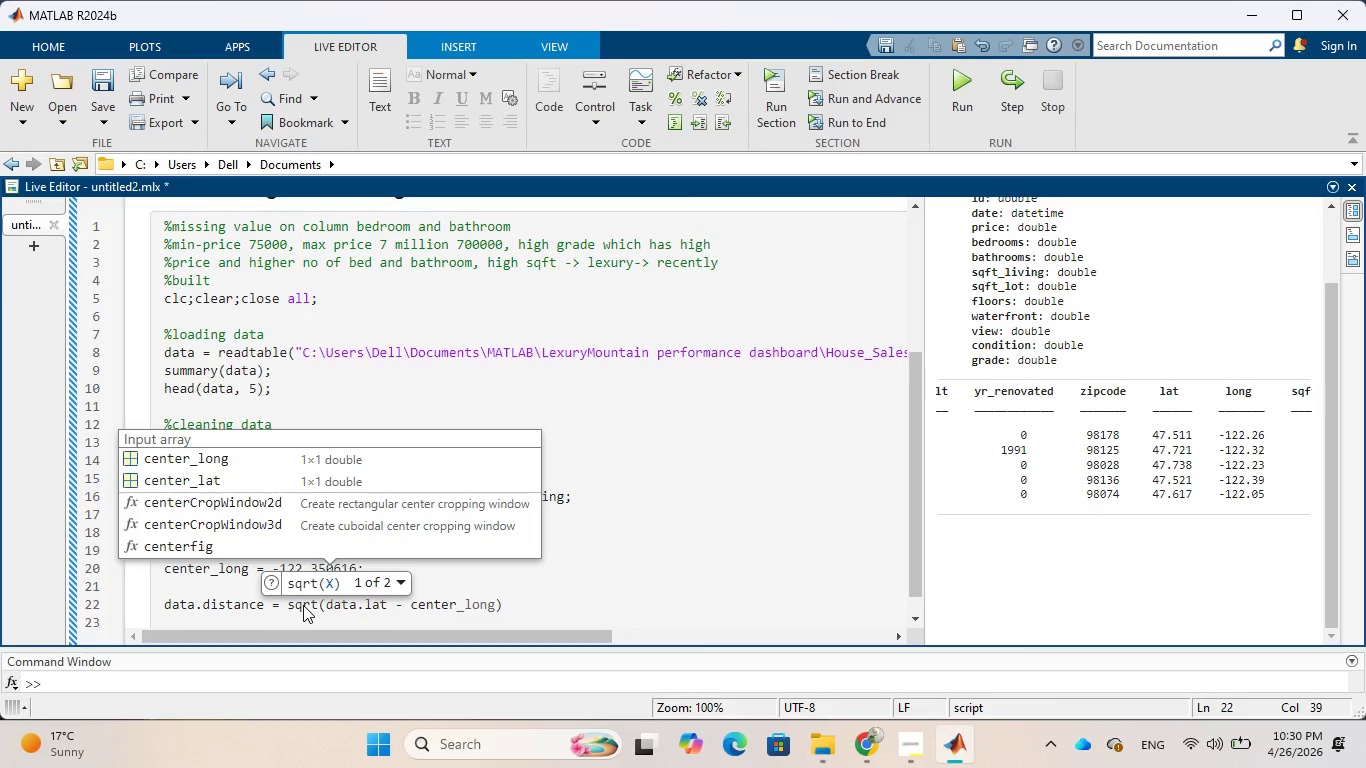 
type(_lat)
 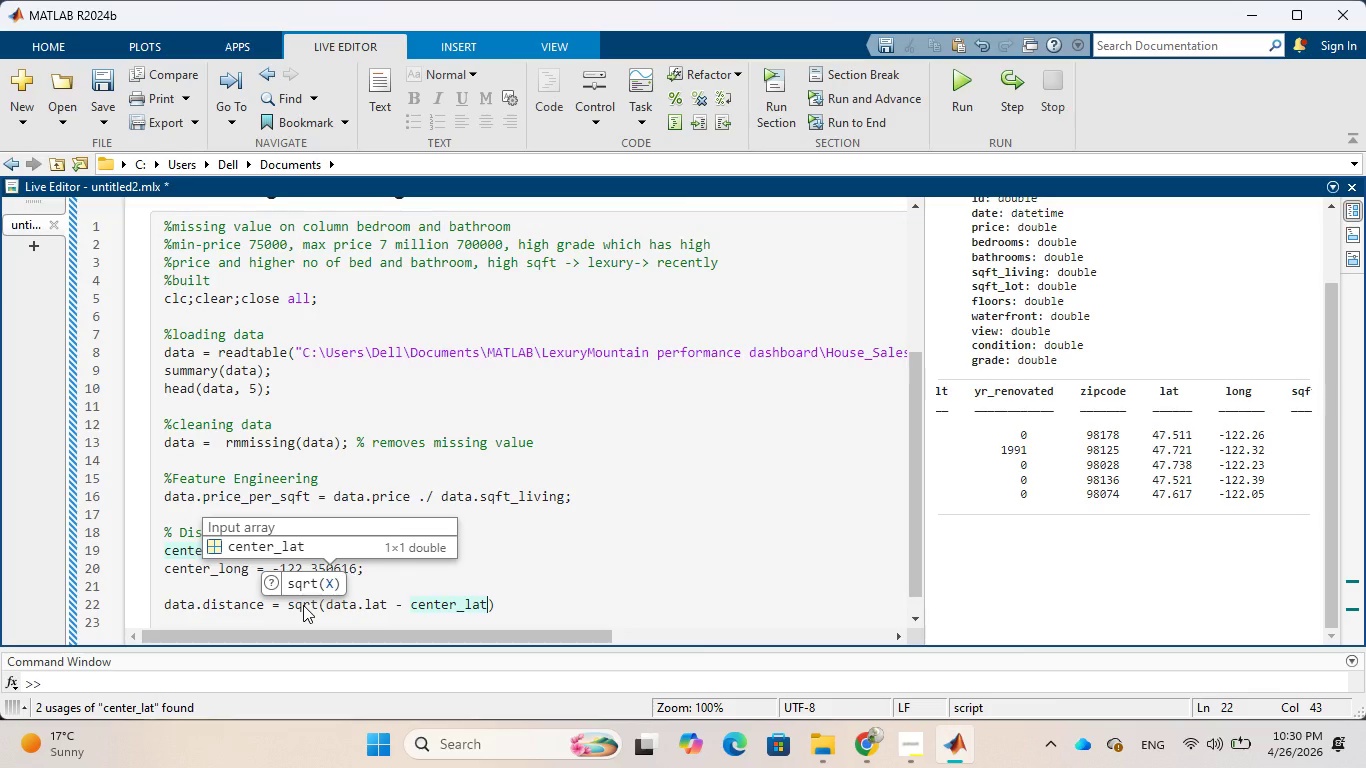 
key(ArrowRight)
 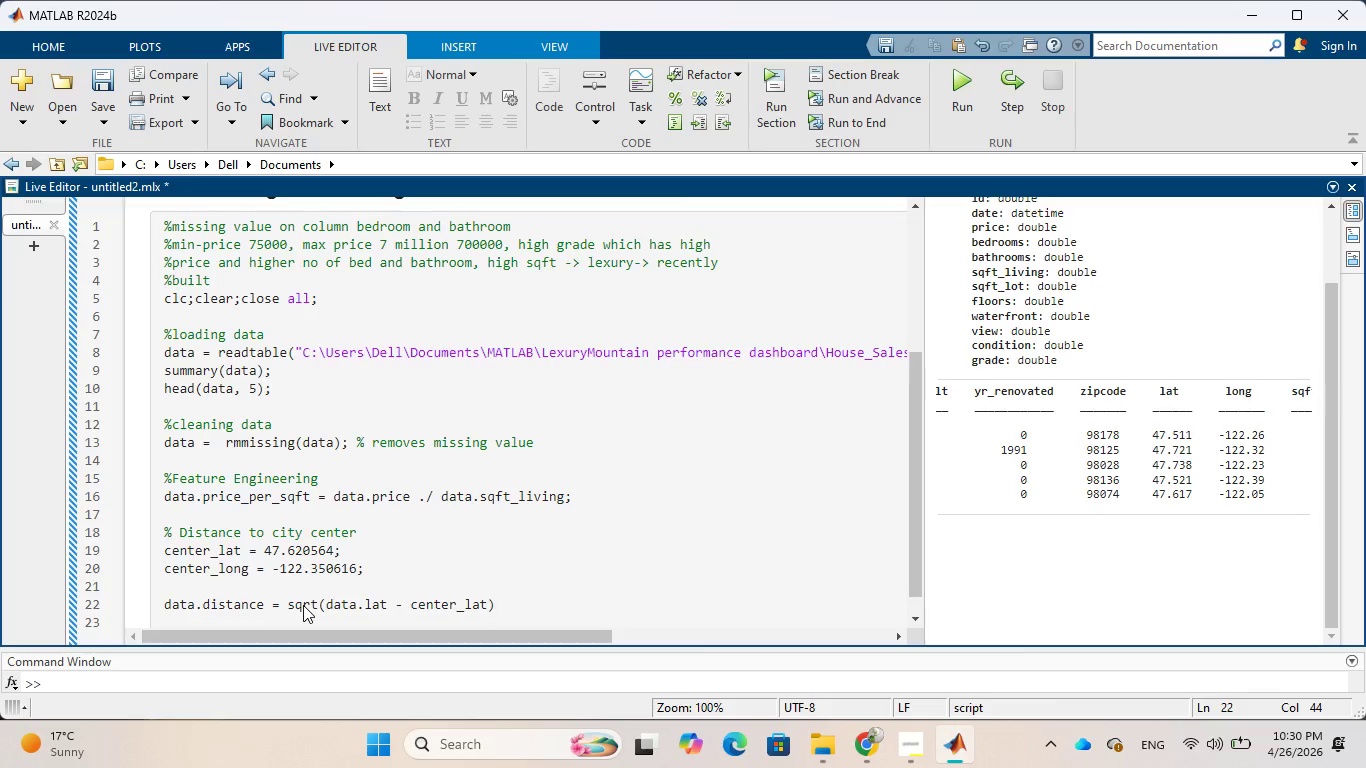 
key(Period)
 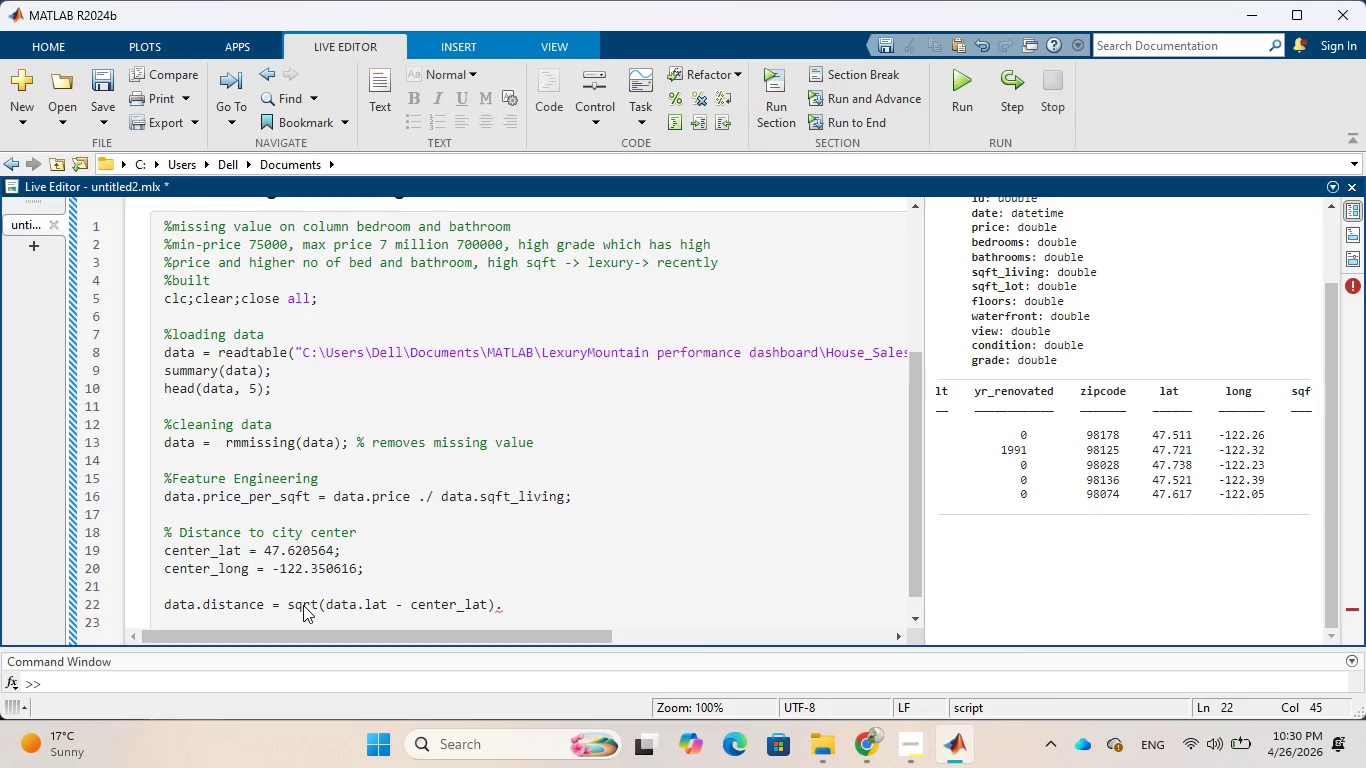 
type(^2 + )
 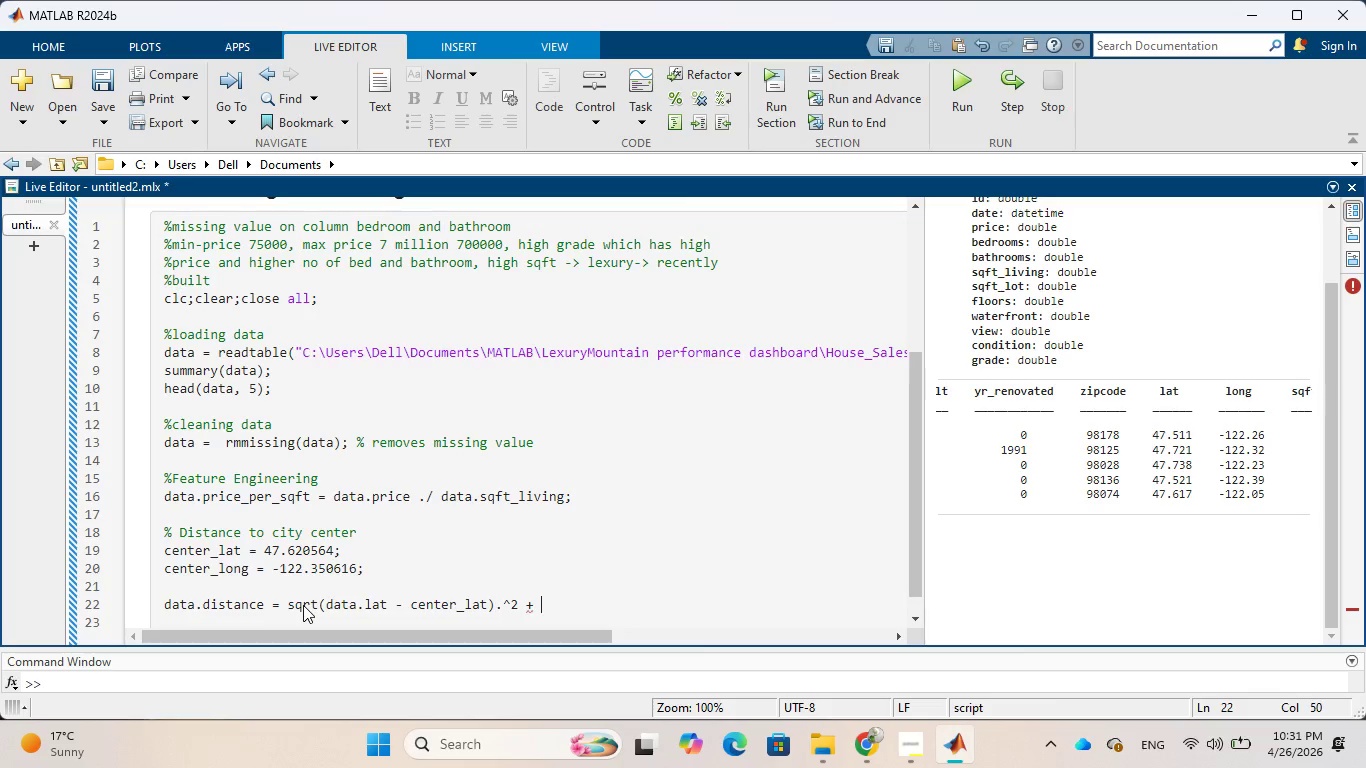 
type((data.long)
 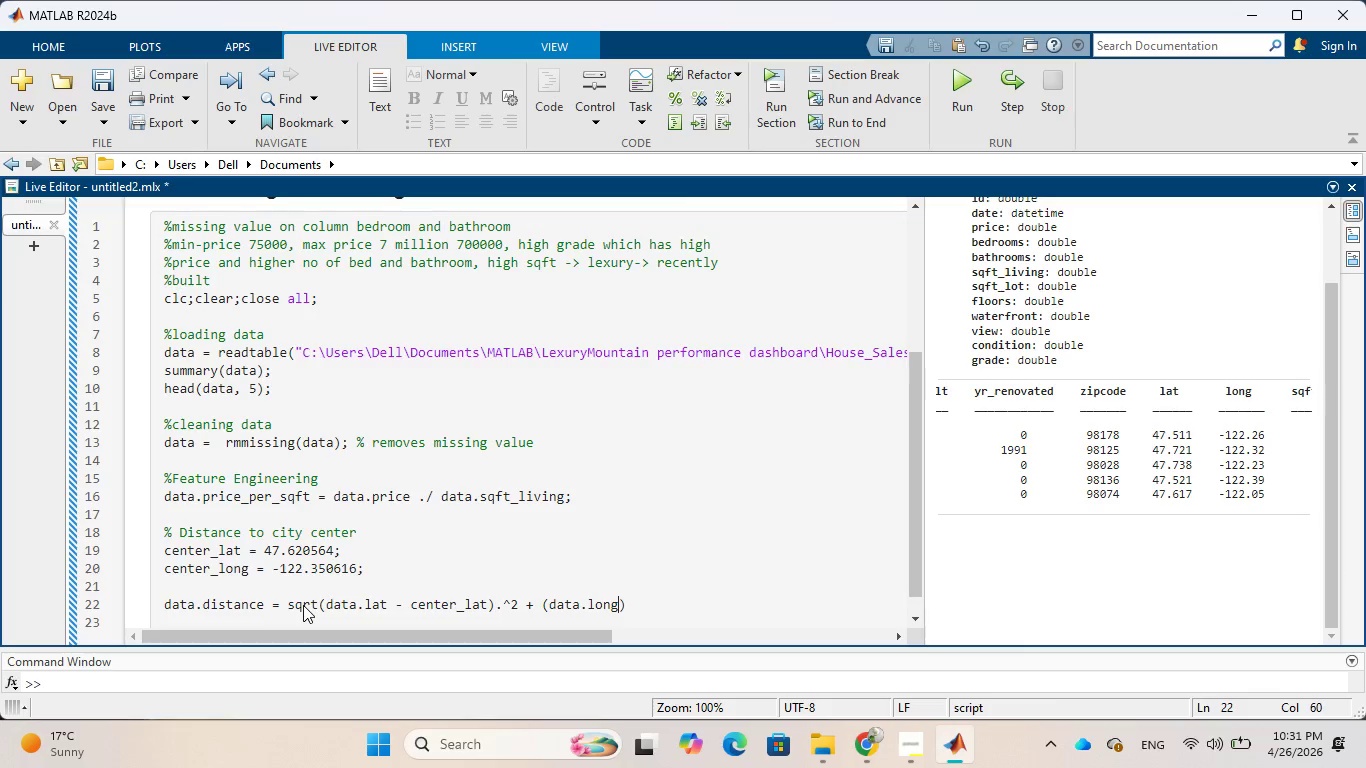 
wait(5.11)
 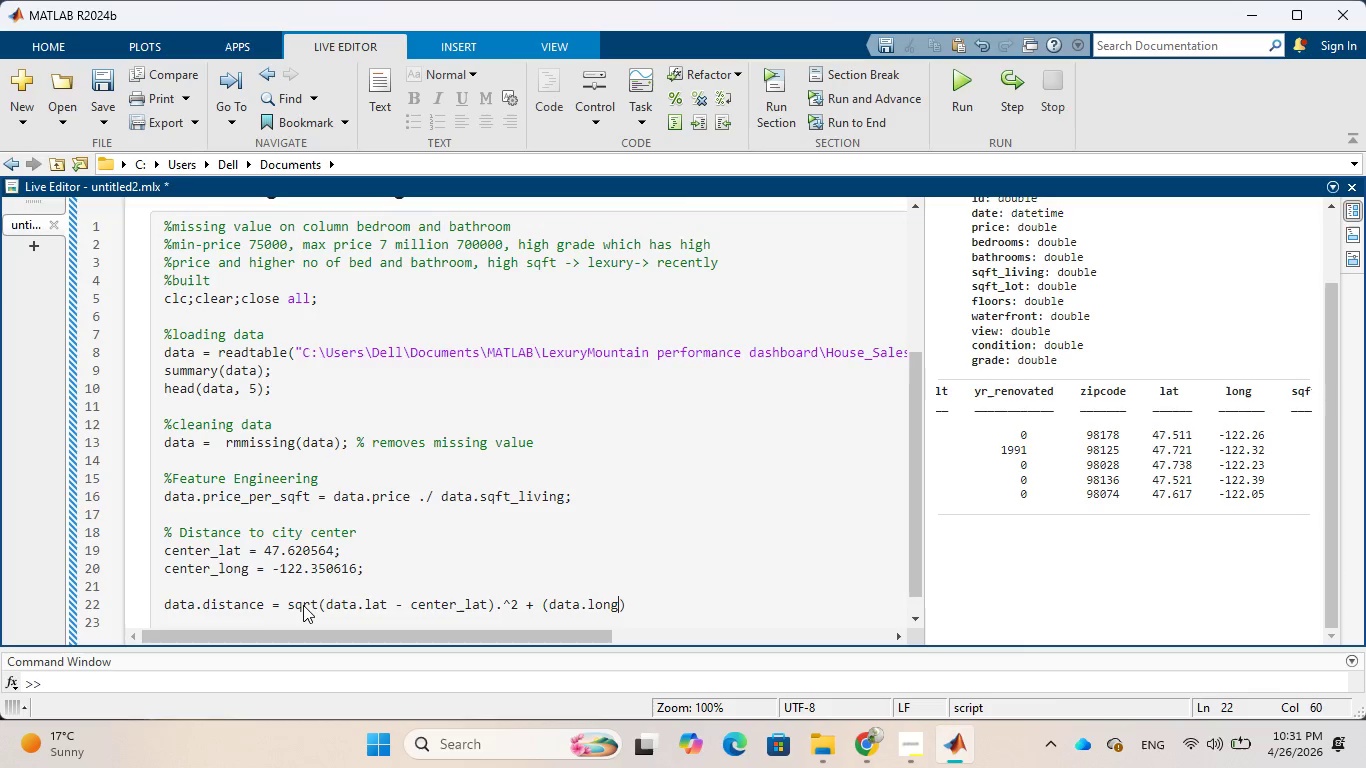 
key(Space)
 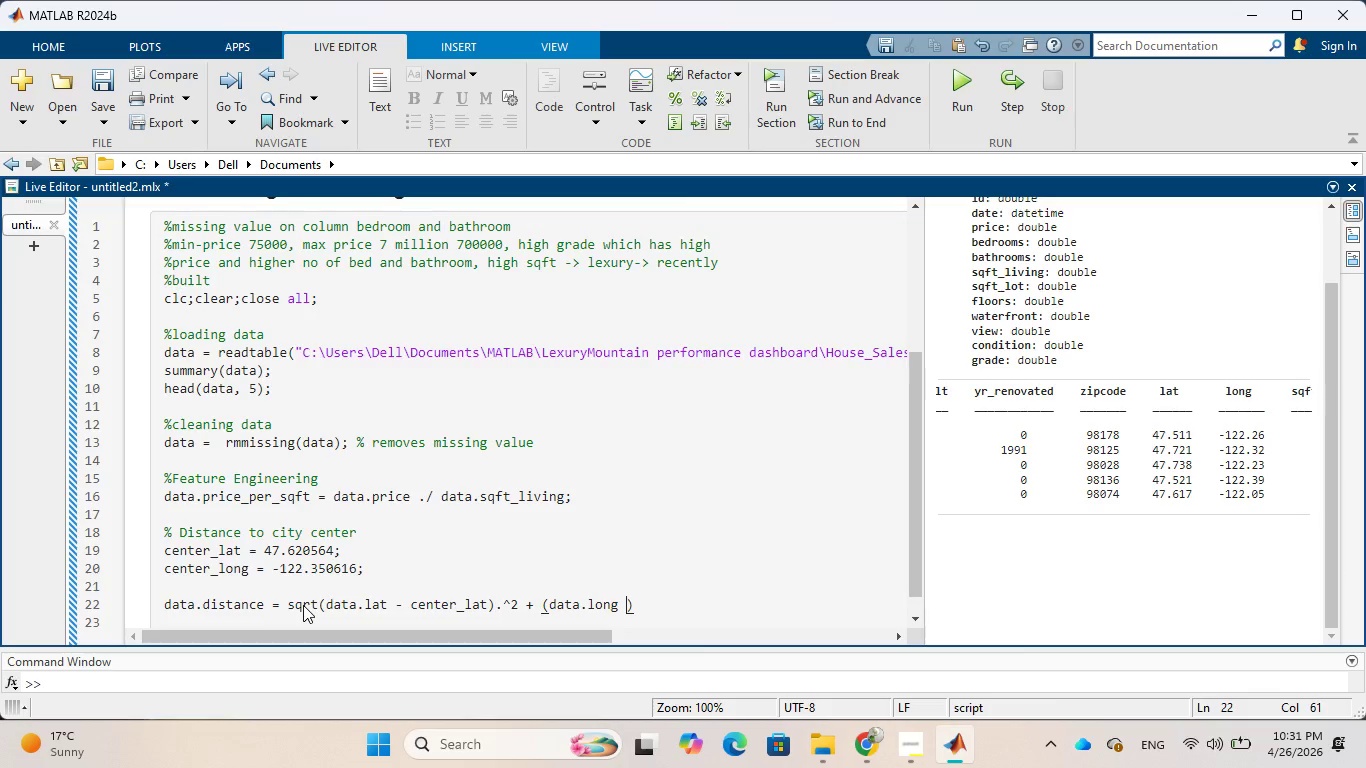 
key(Minus)
 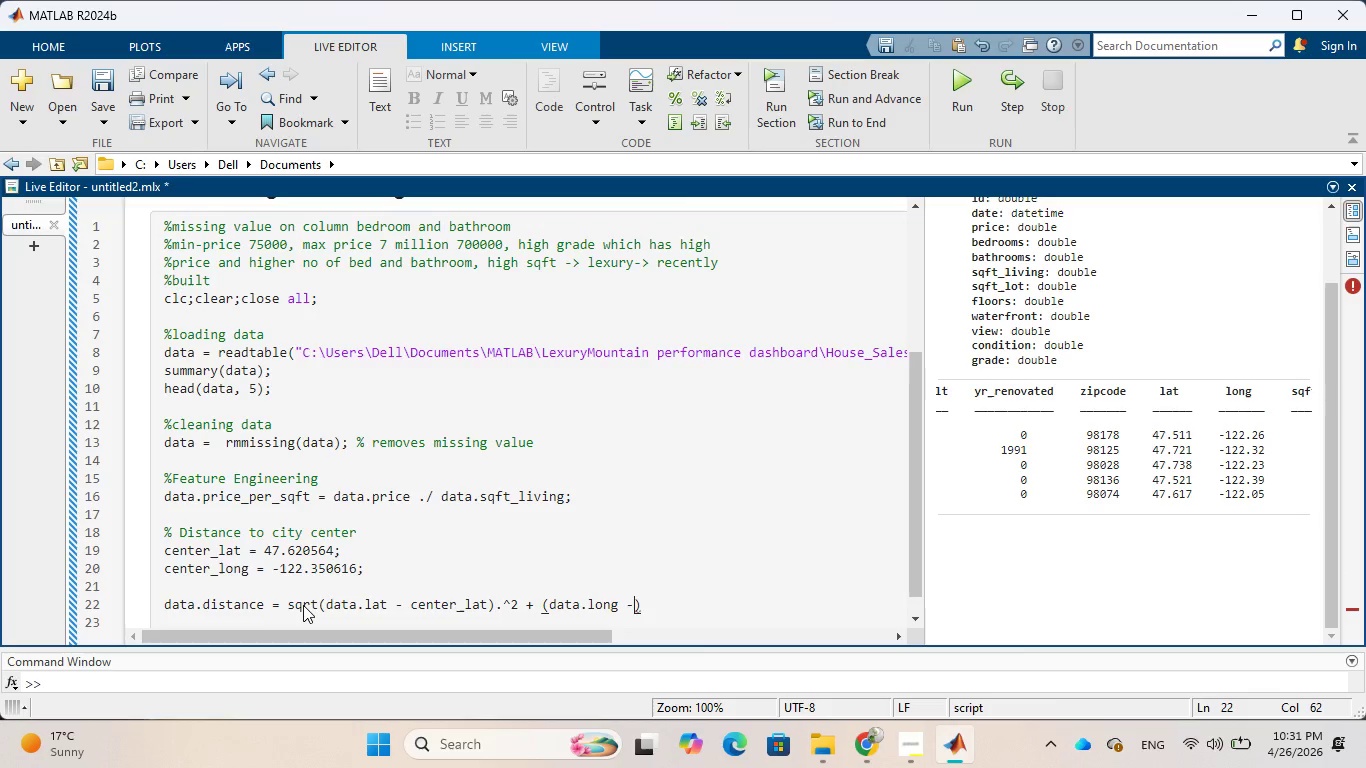 
key(Space)
 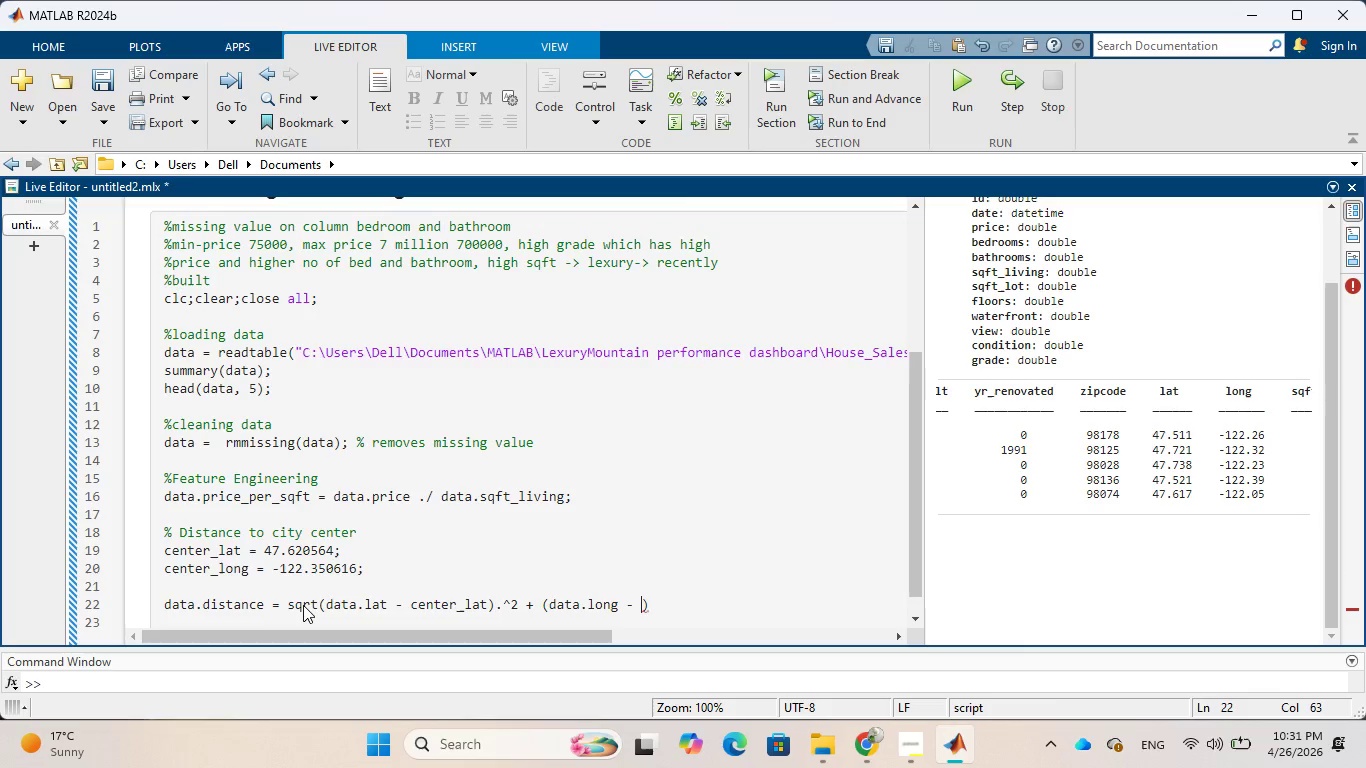 
type(center)
 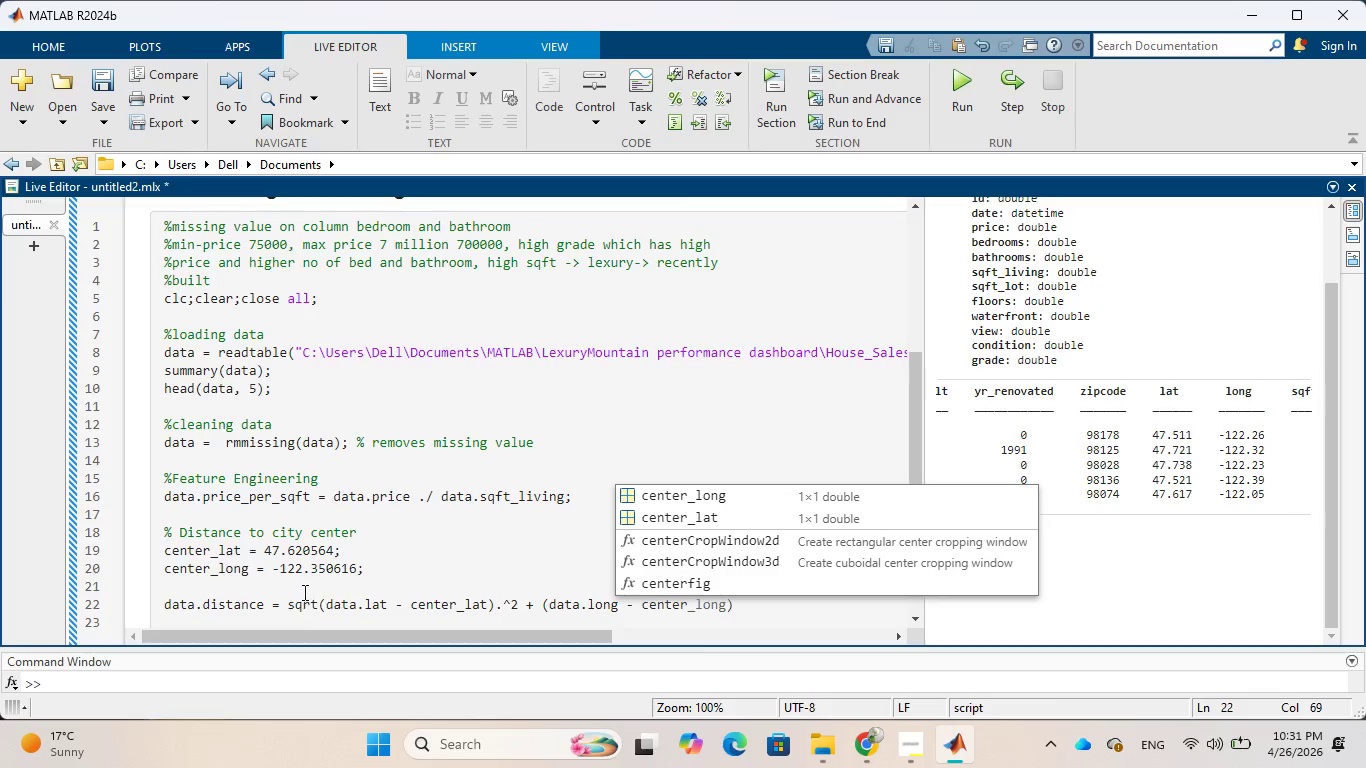 
key(Tab)
 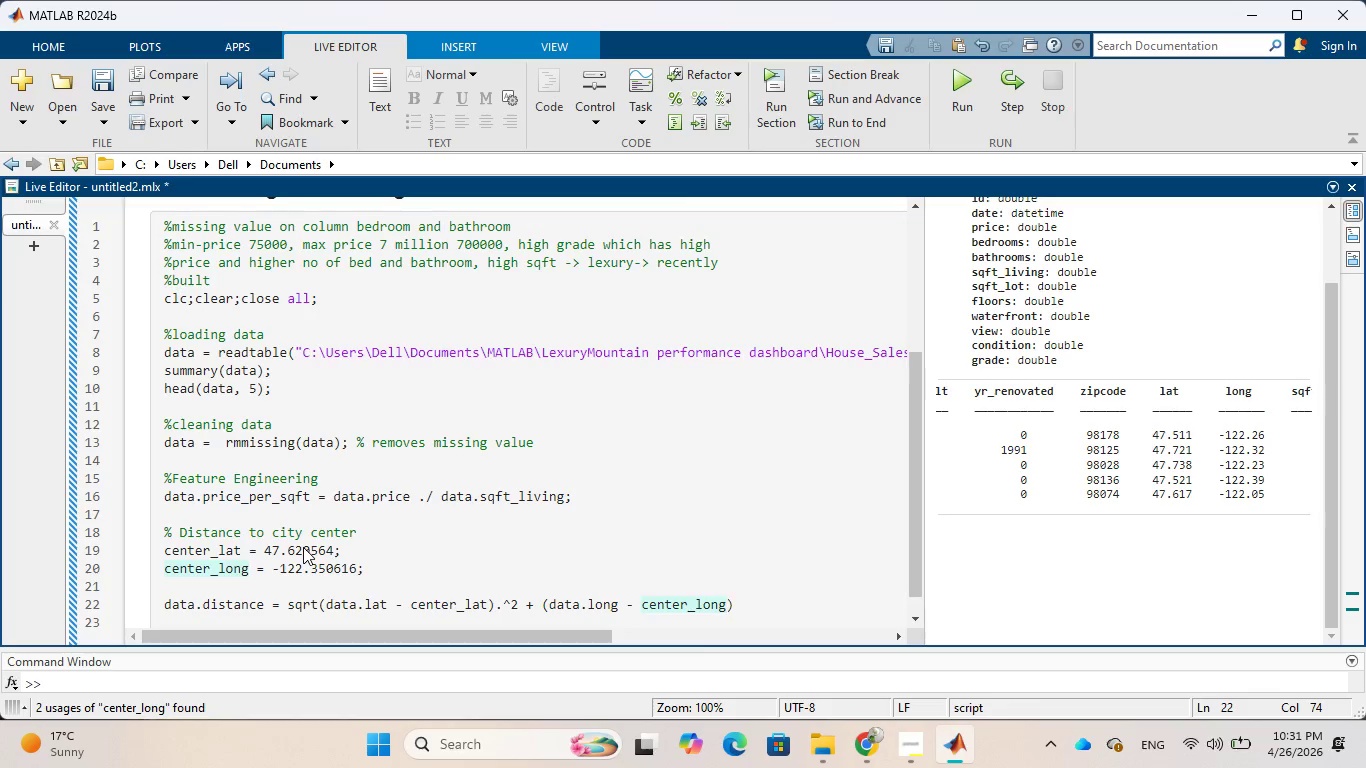 
key(ArrowRight)
 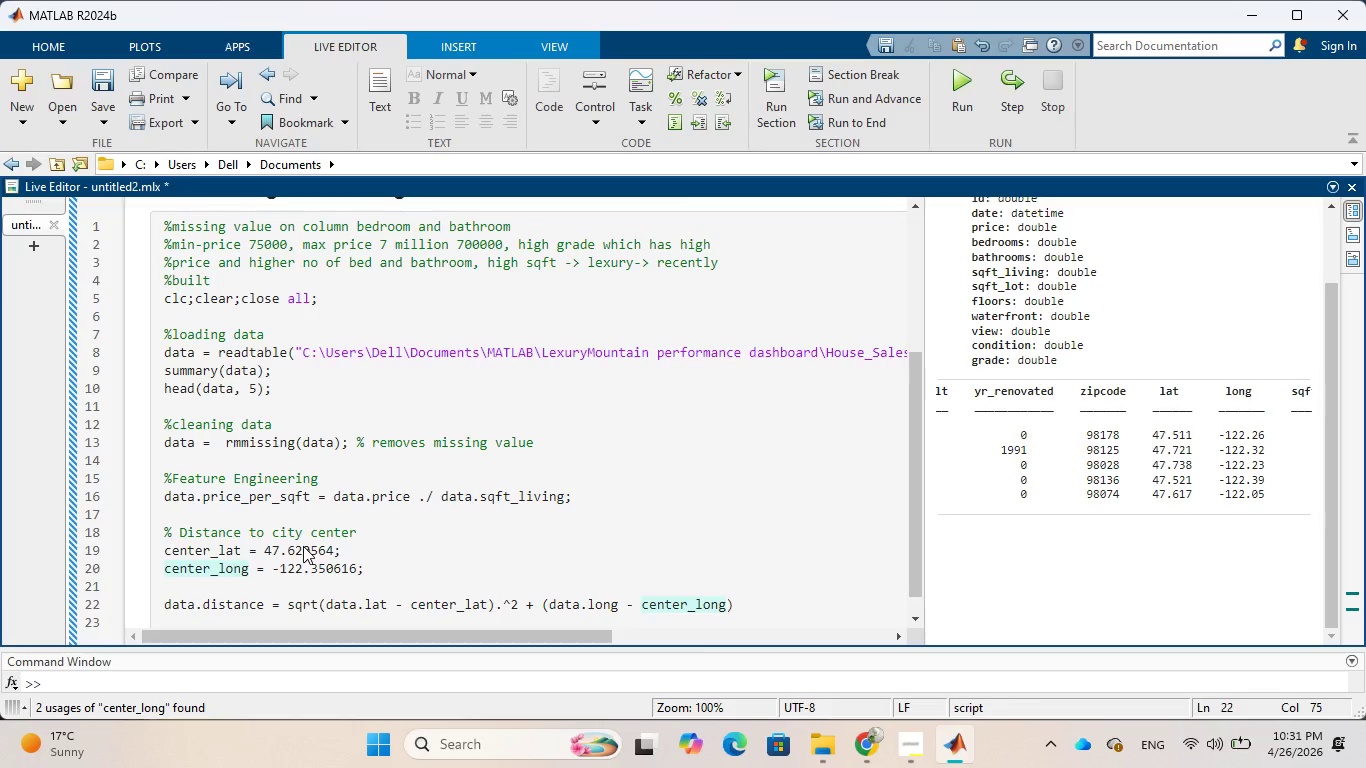 
key(Period)
 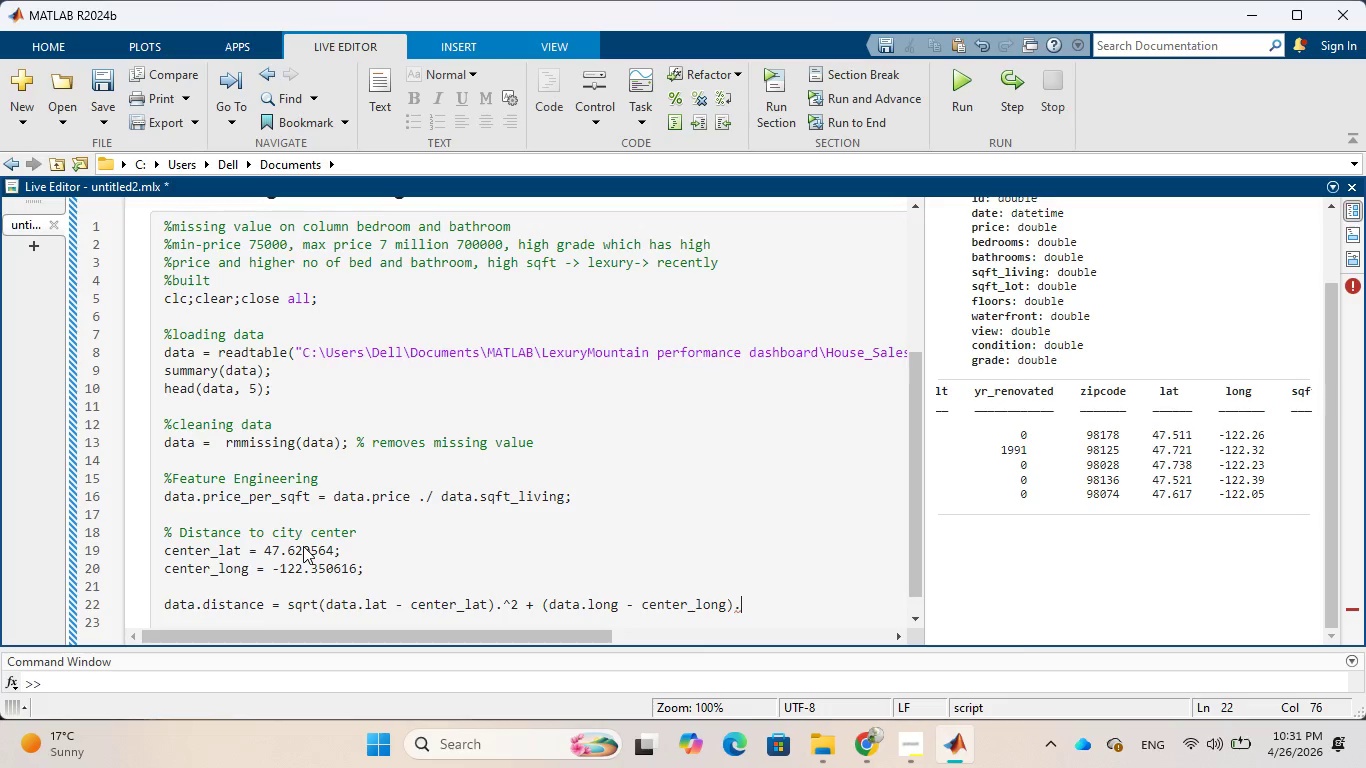 
key(Shift+6)
 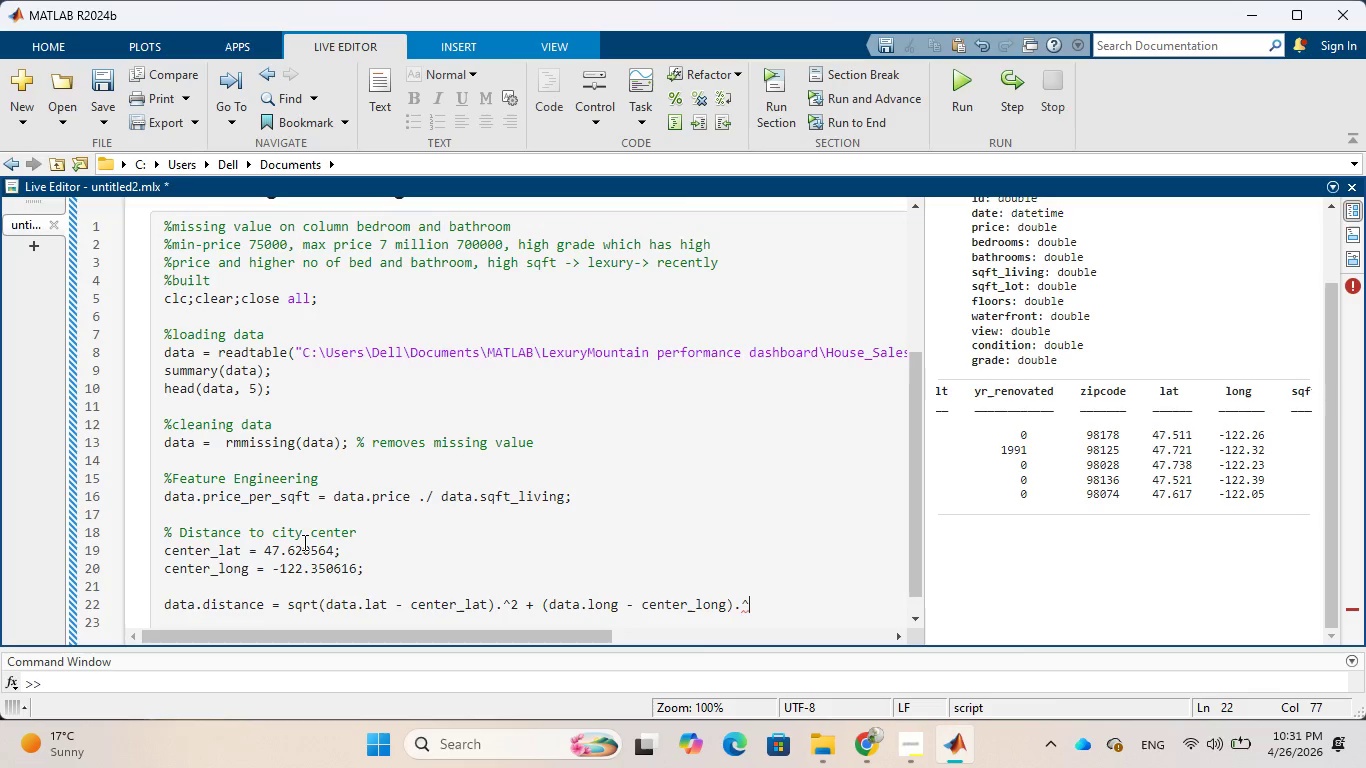 
key(2)
 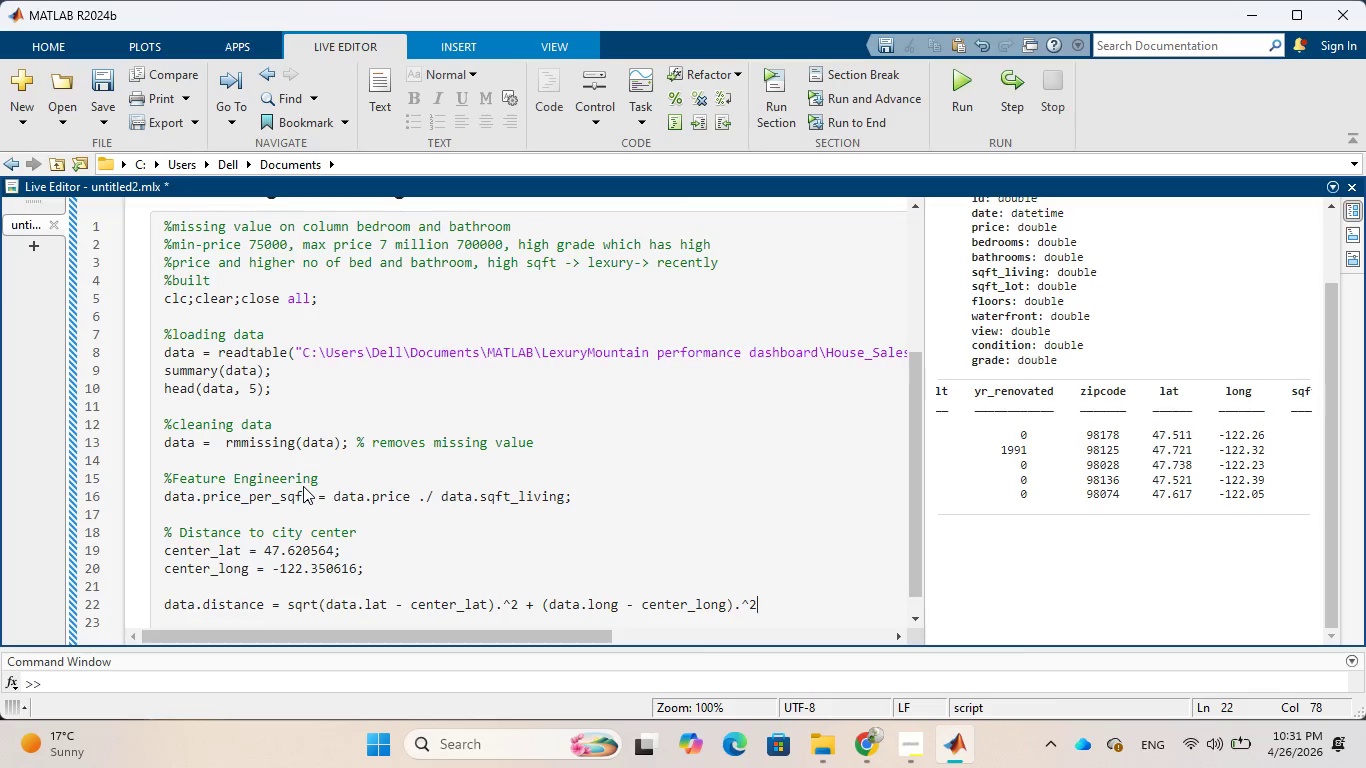 
wait(6.94)
 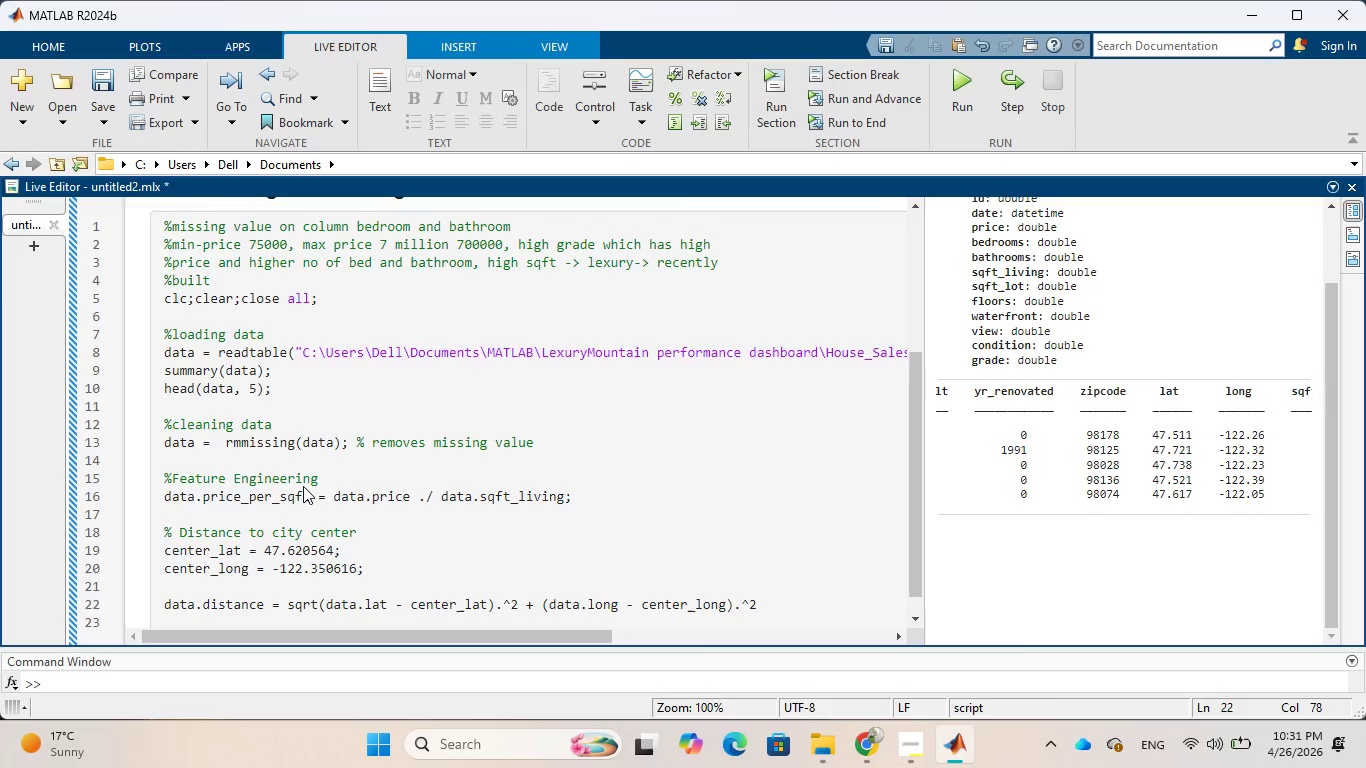 
key(Shift+0)
 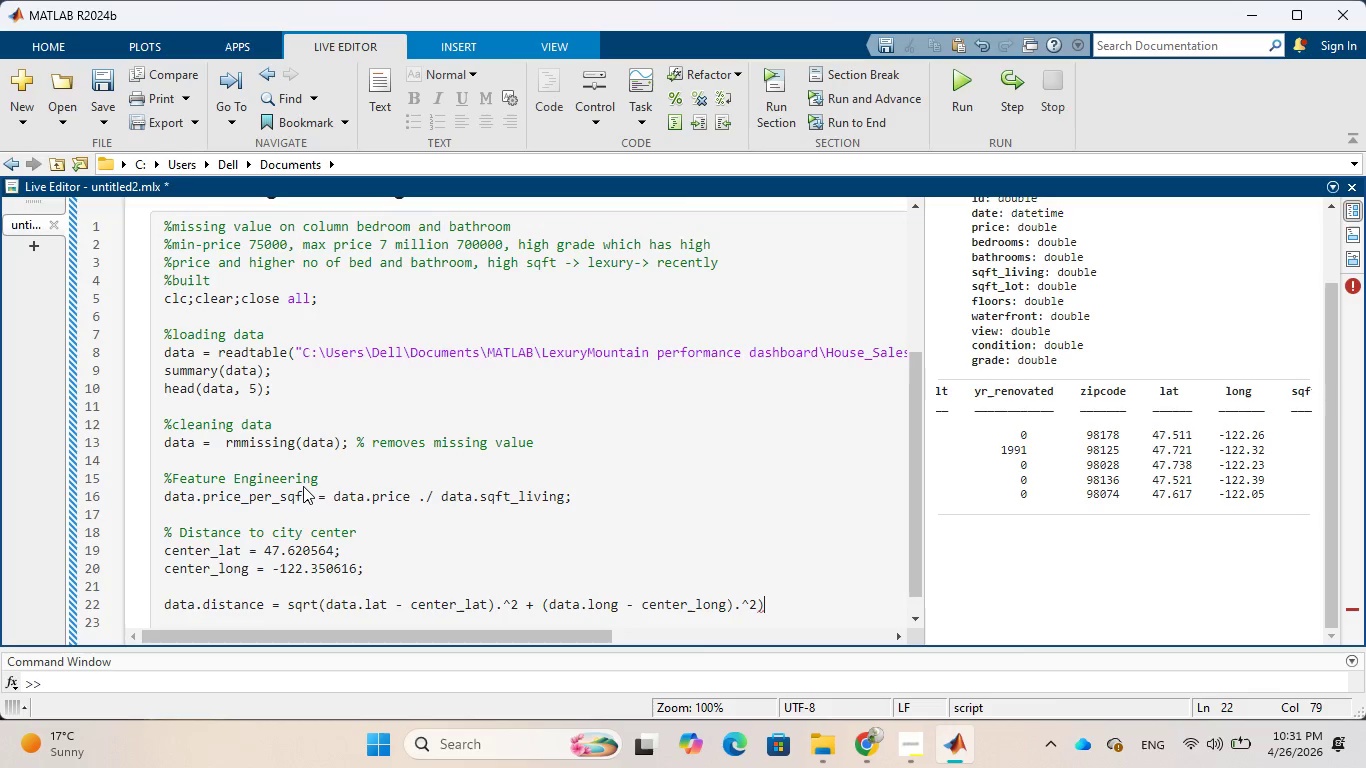 
hold_key(key=ArrowLeft, duration=1.41)
 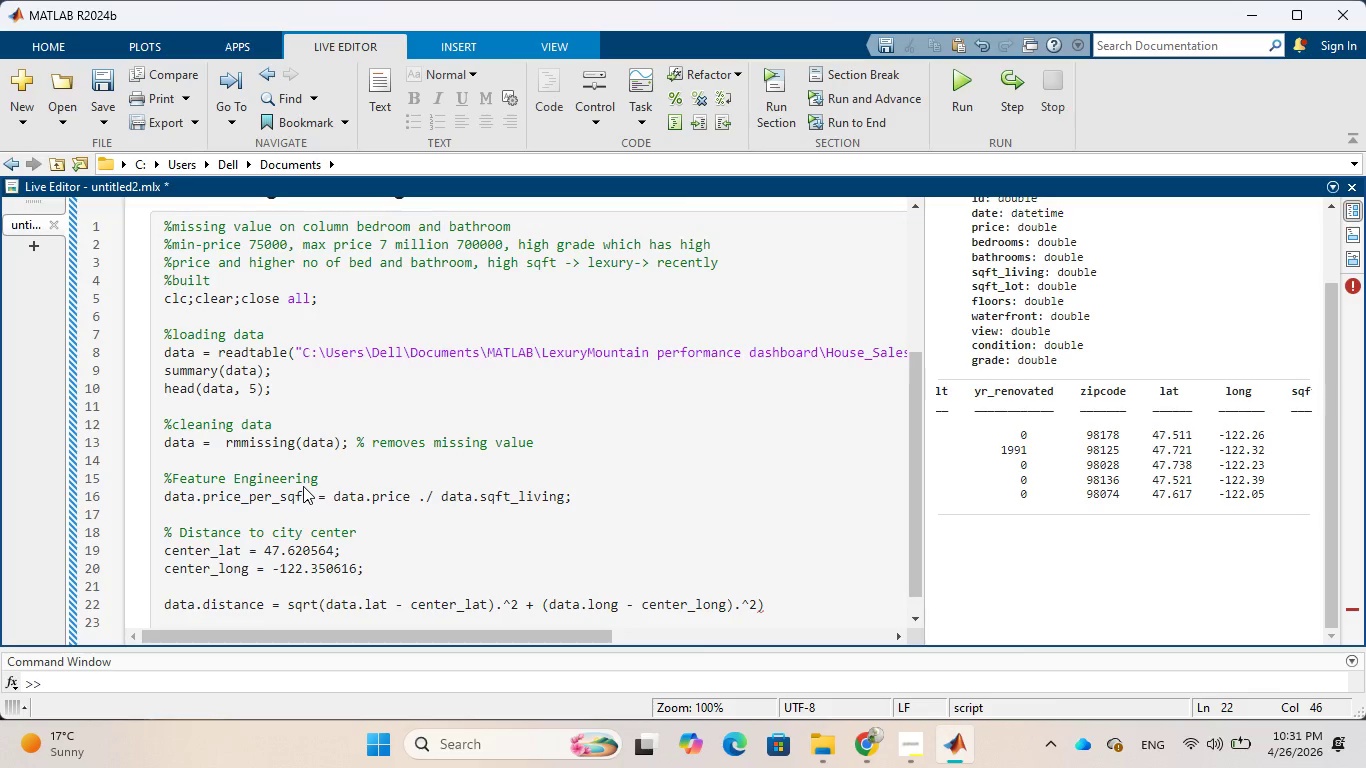 
key(ArrowLeft)
 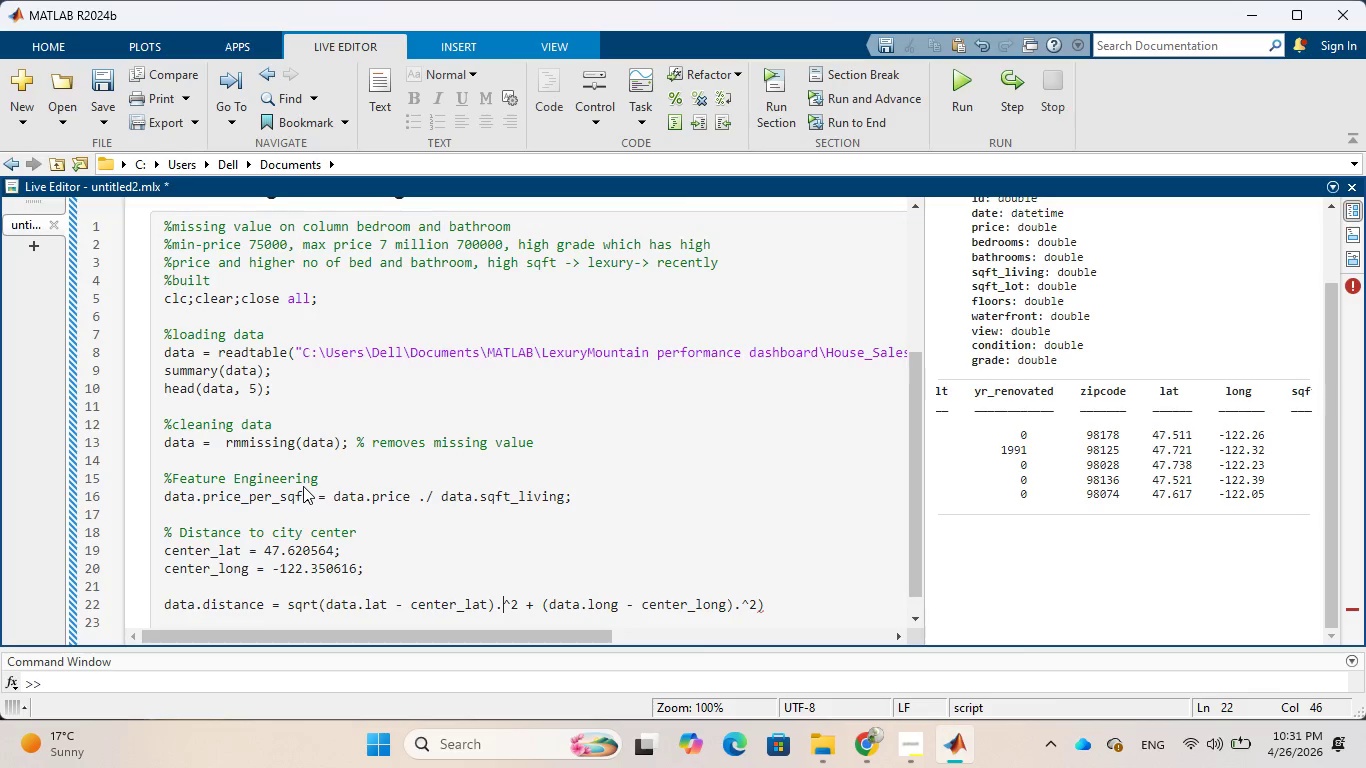 
key(ArrowLeft)
 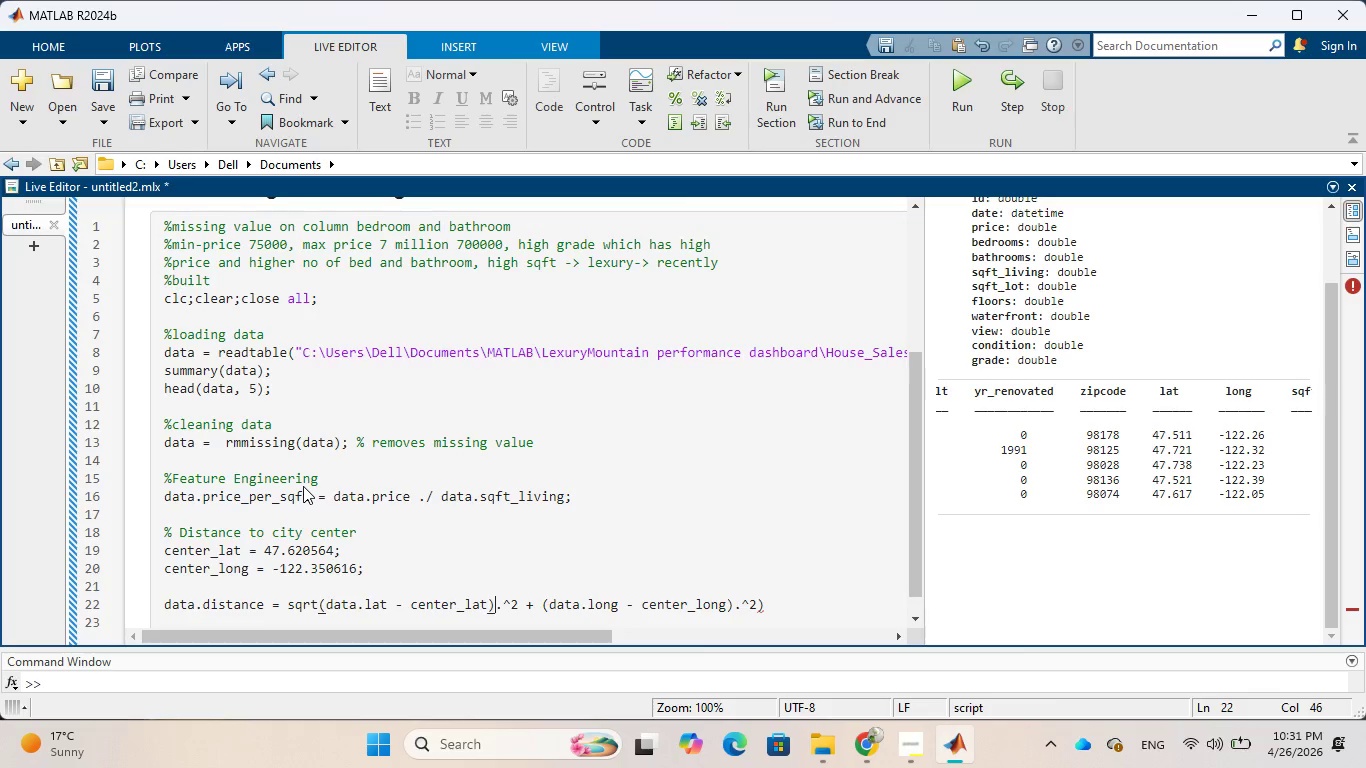 
hold_key(key=ArrowLeft, duration=0.89)
 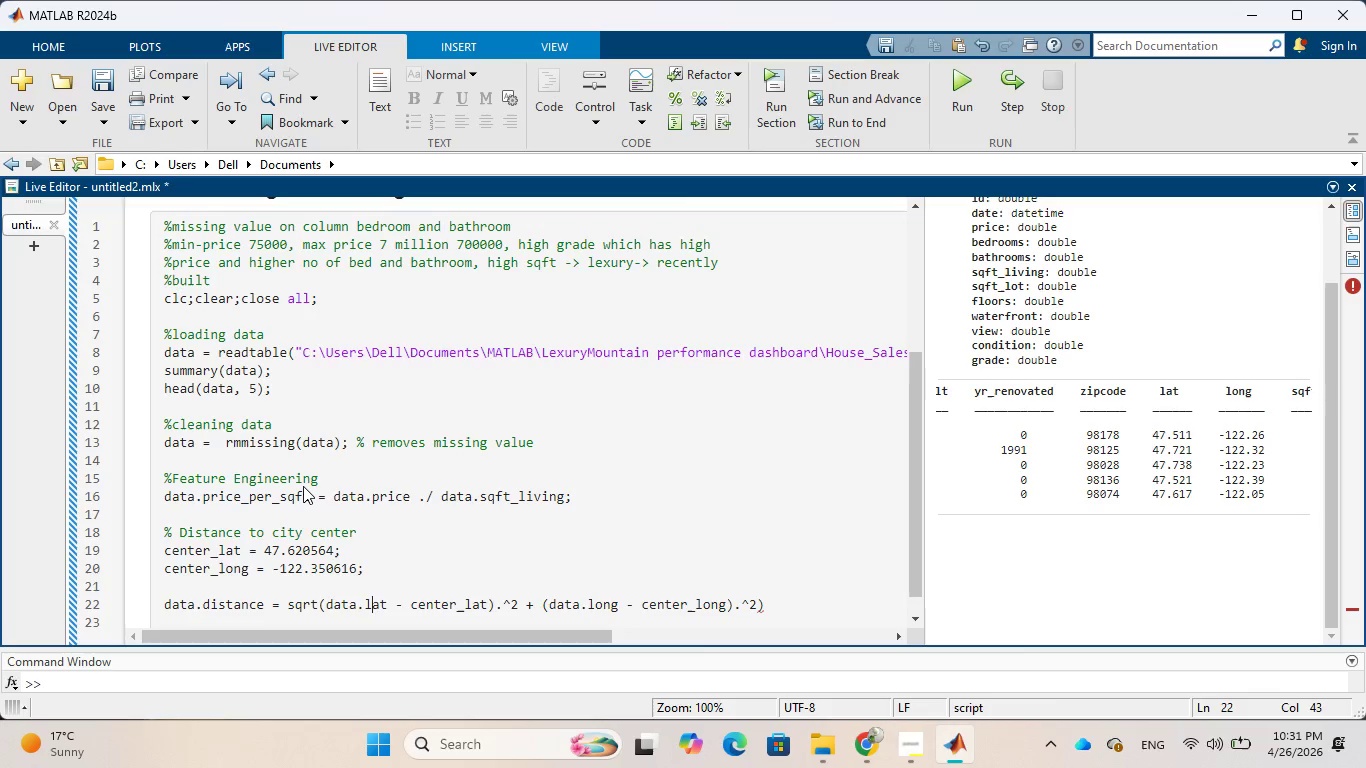 
key(ArrowLeft)
 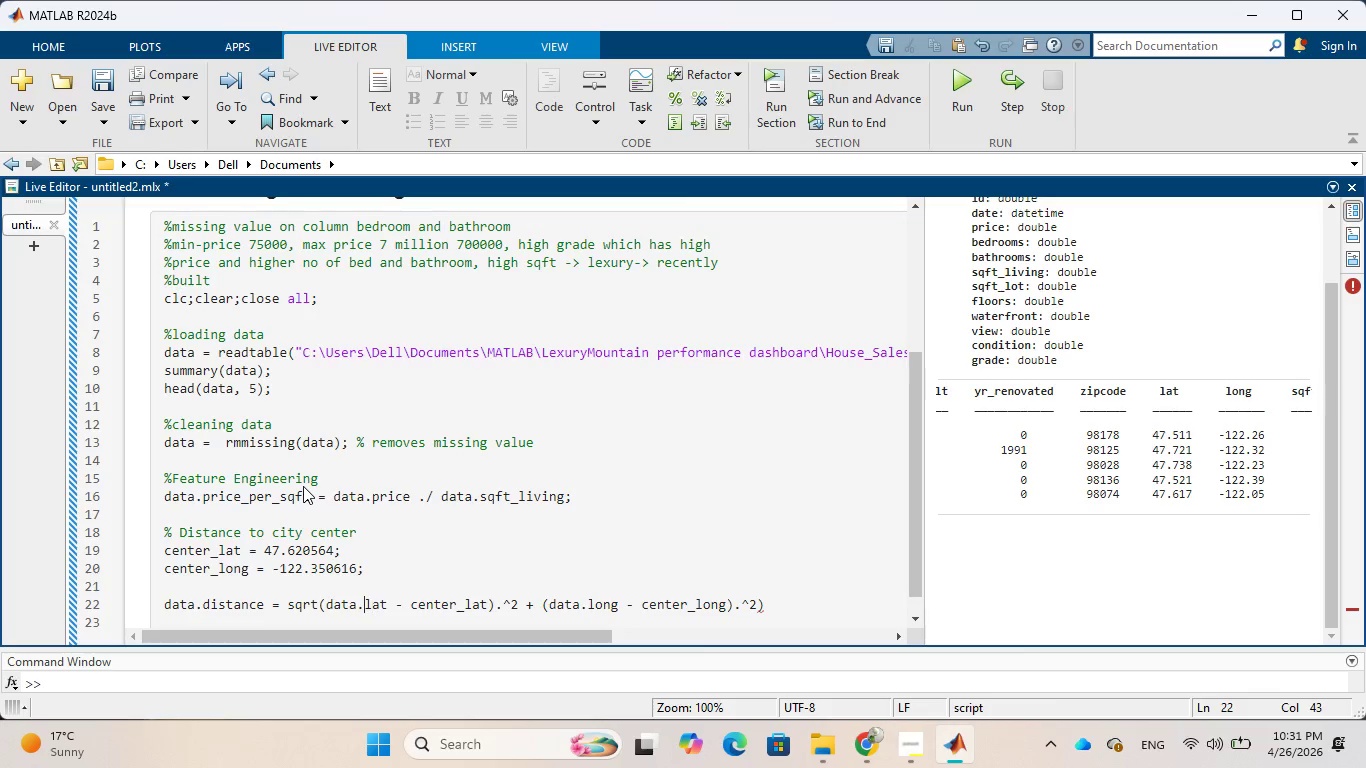 
key(ArrowLeft)
 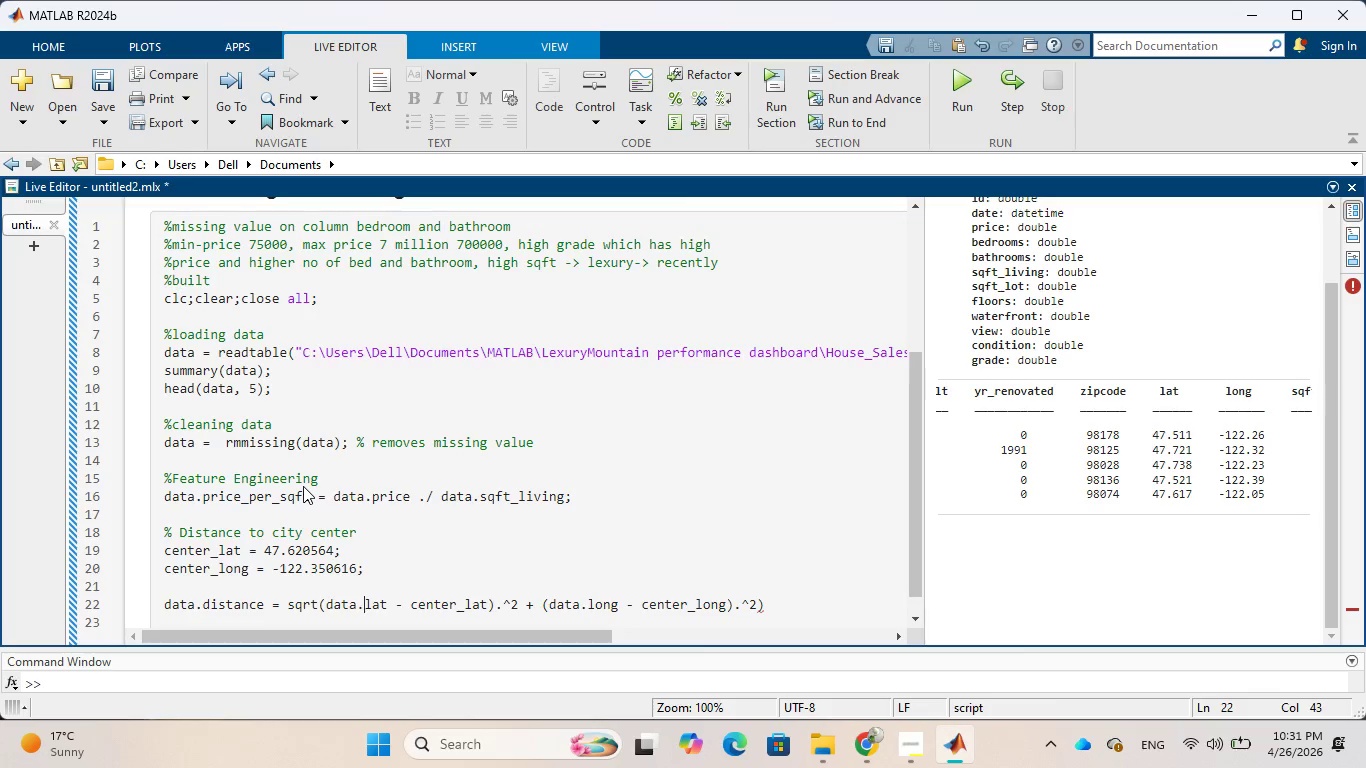 
key(ArrowLeft)
 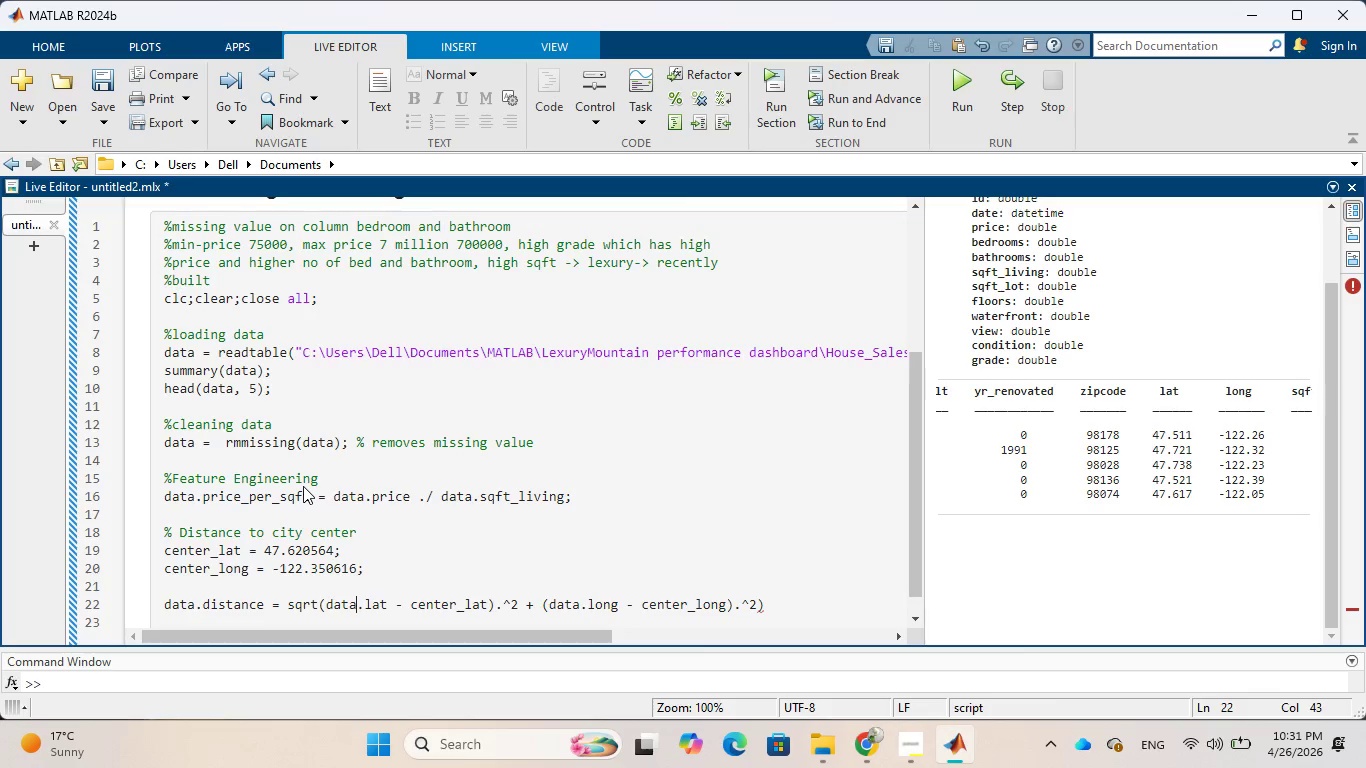 
key(ArrowLeft)
 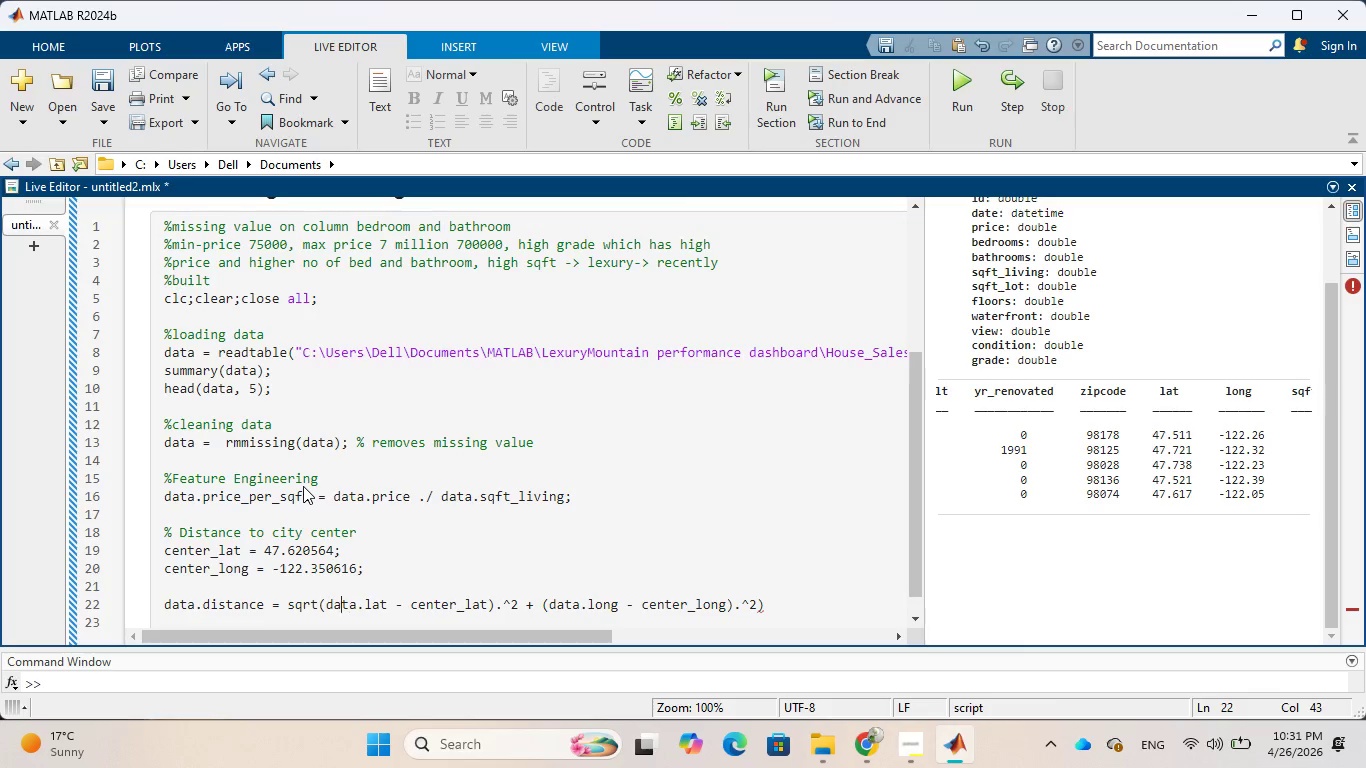 
key(ArrowLeft)
 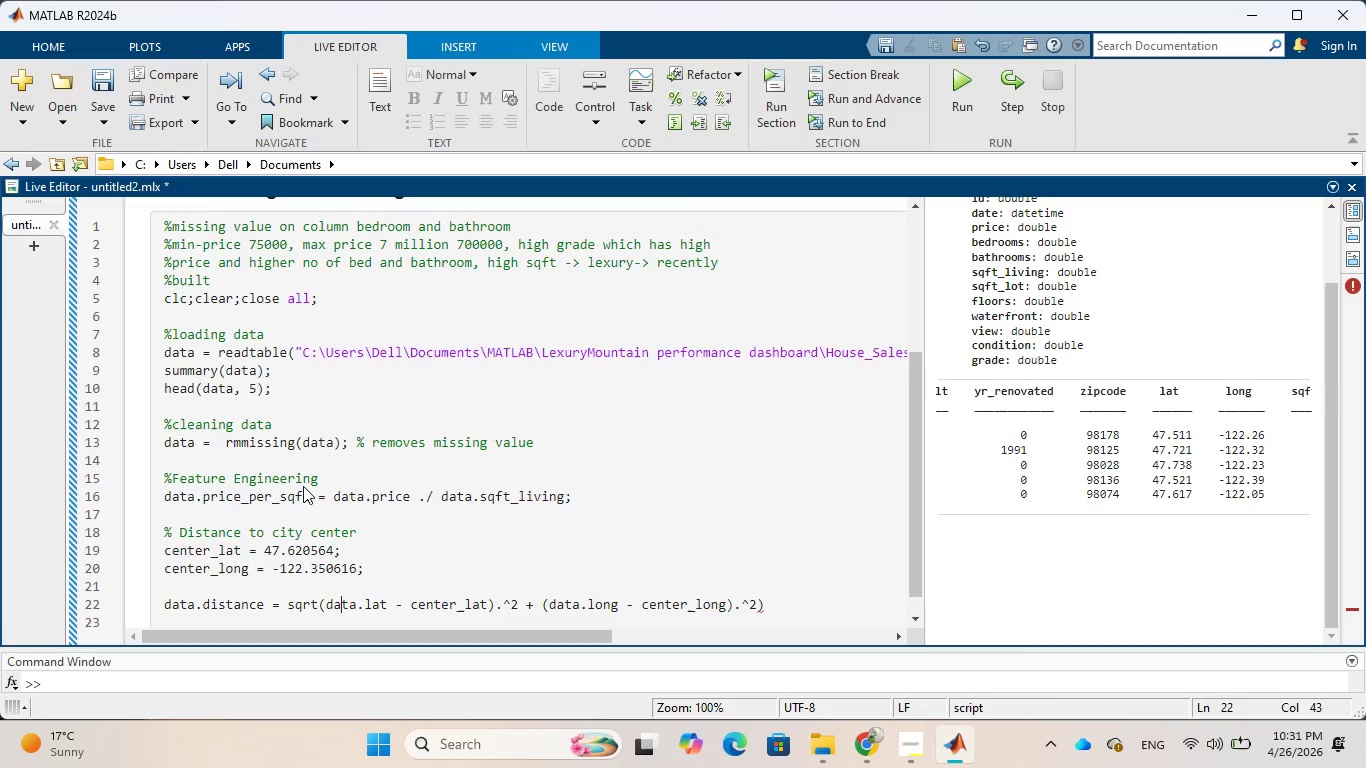 
key(ArrowLeft)
 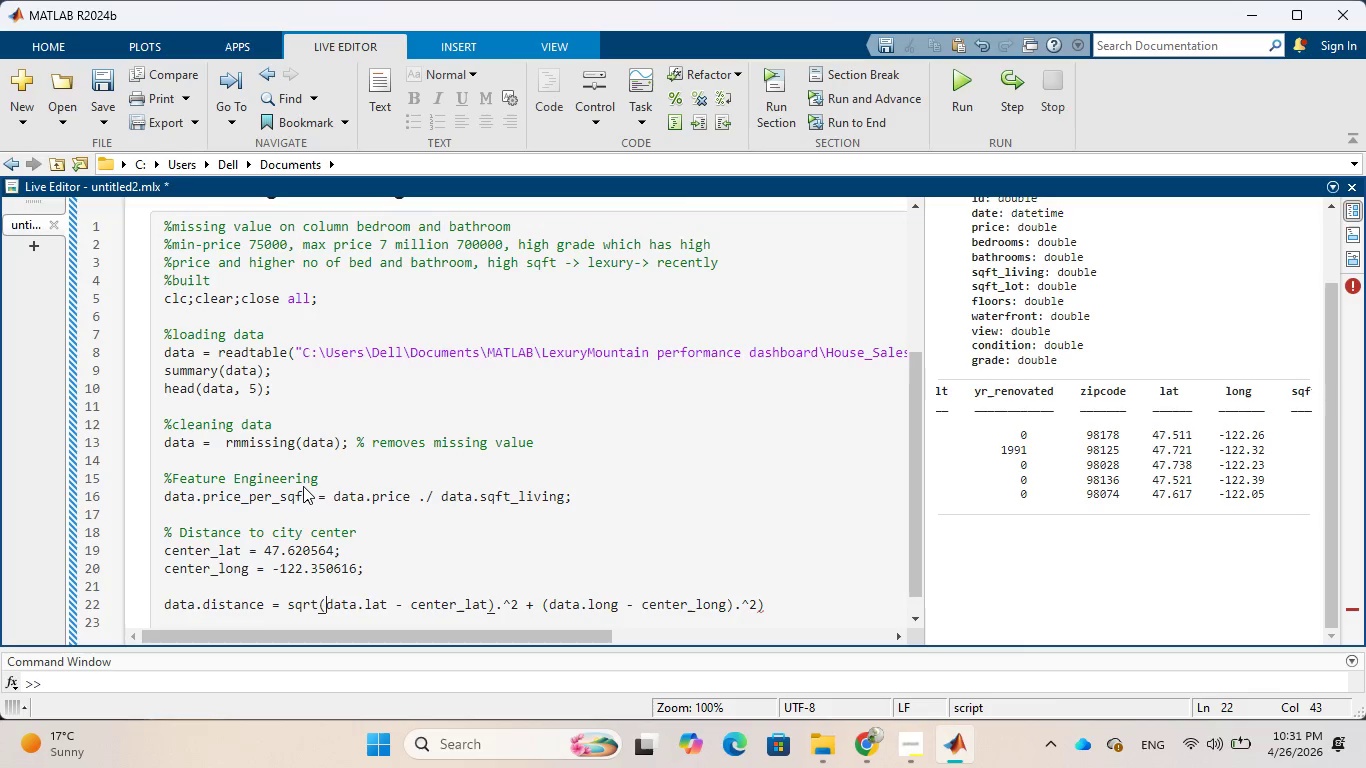 
key(ArrowLeft)
 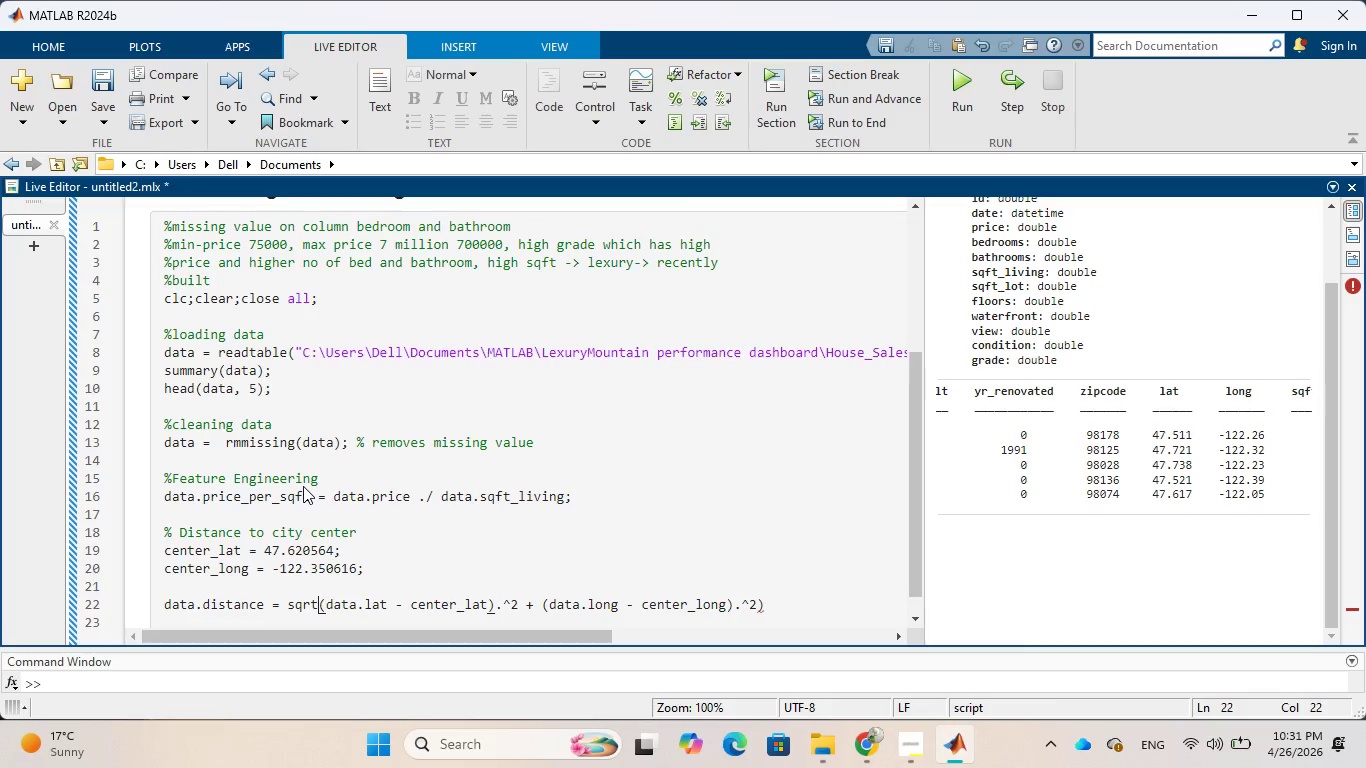 
key(ArrowLeft)
 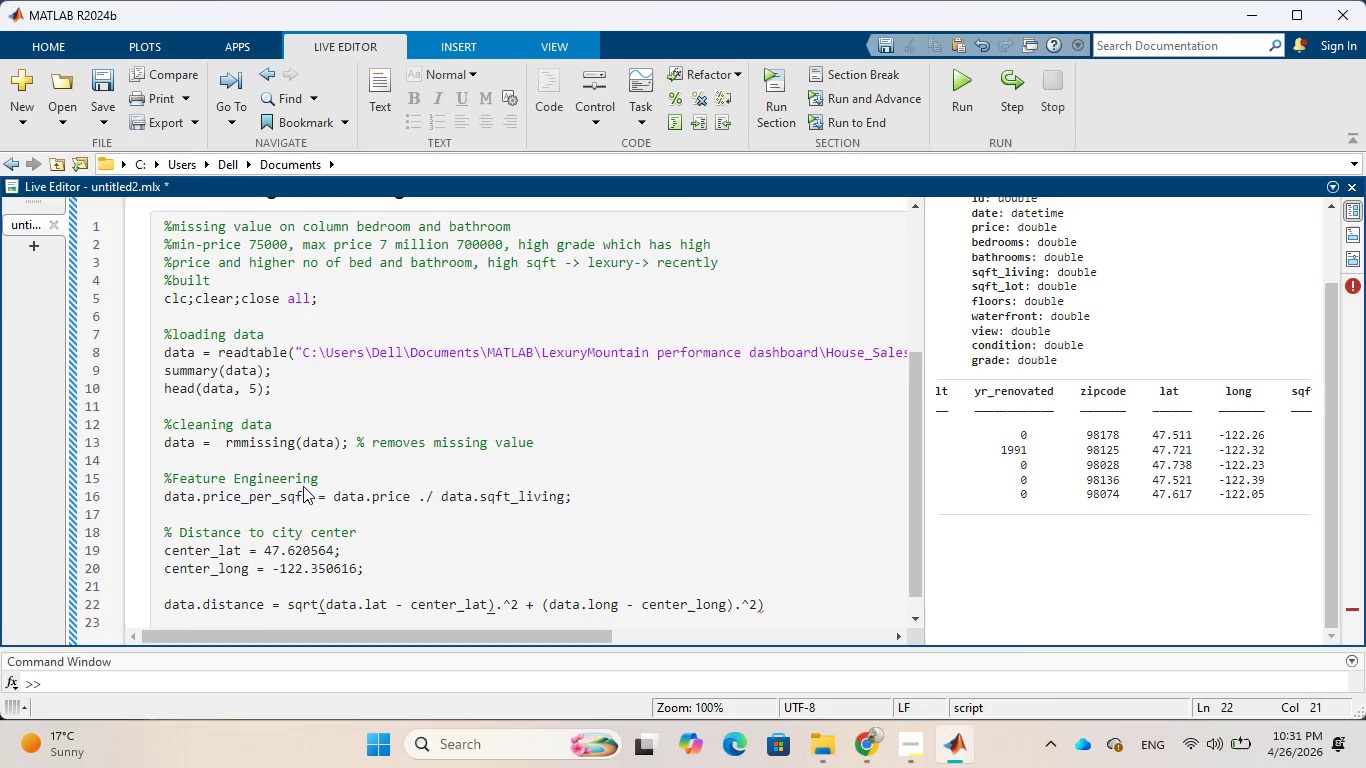 
key(Shift+9)
 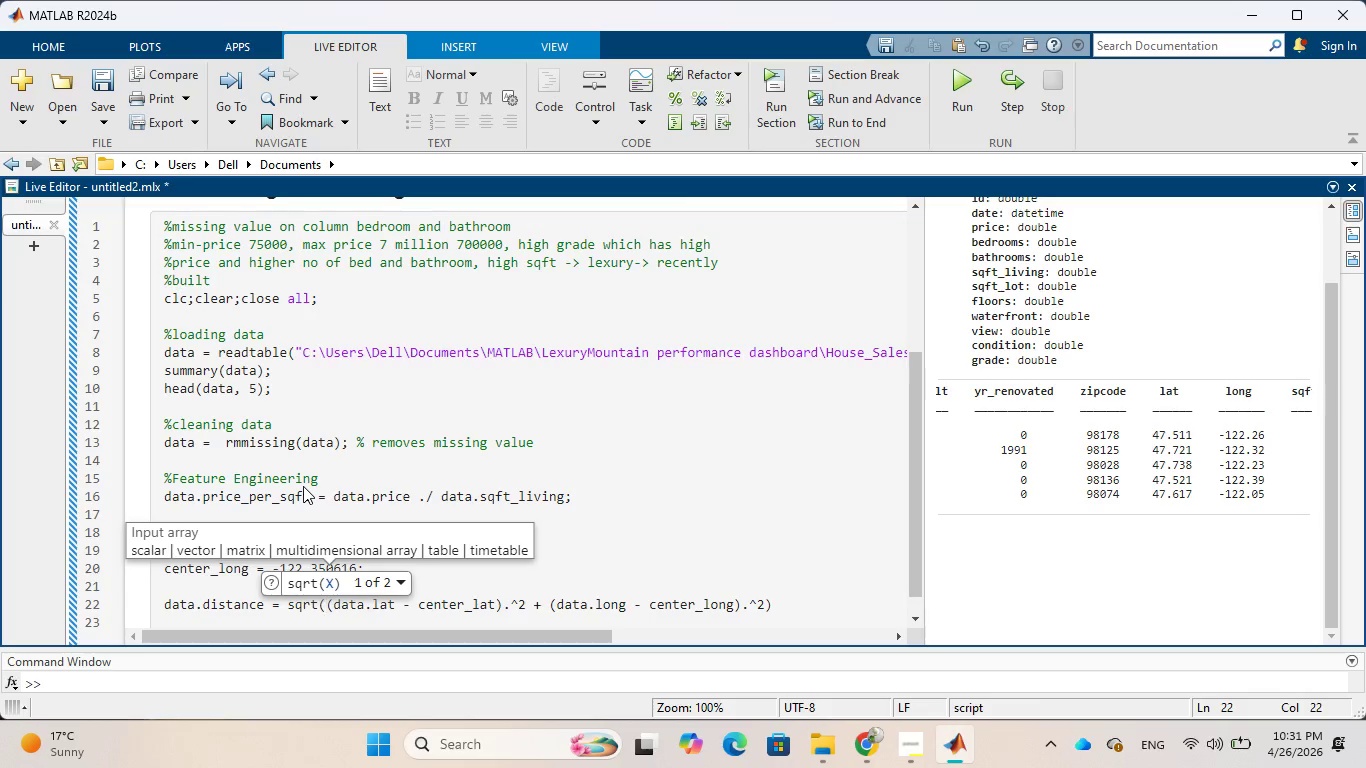 
hold_key(key=ArrowRight, duration=1.5)
 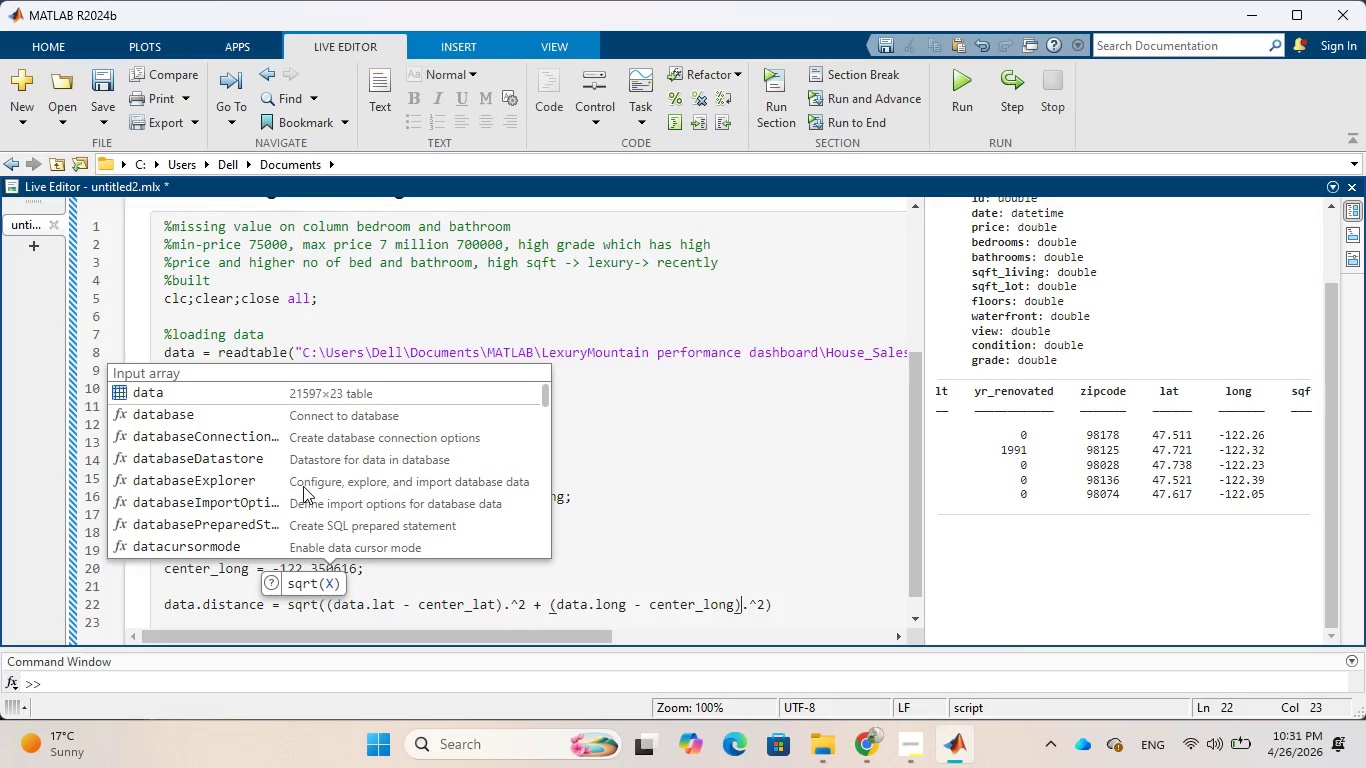 
hold_key(key=ArrowRight, duration=0.67)
 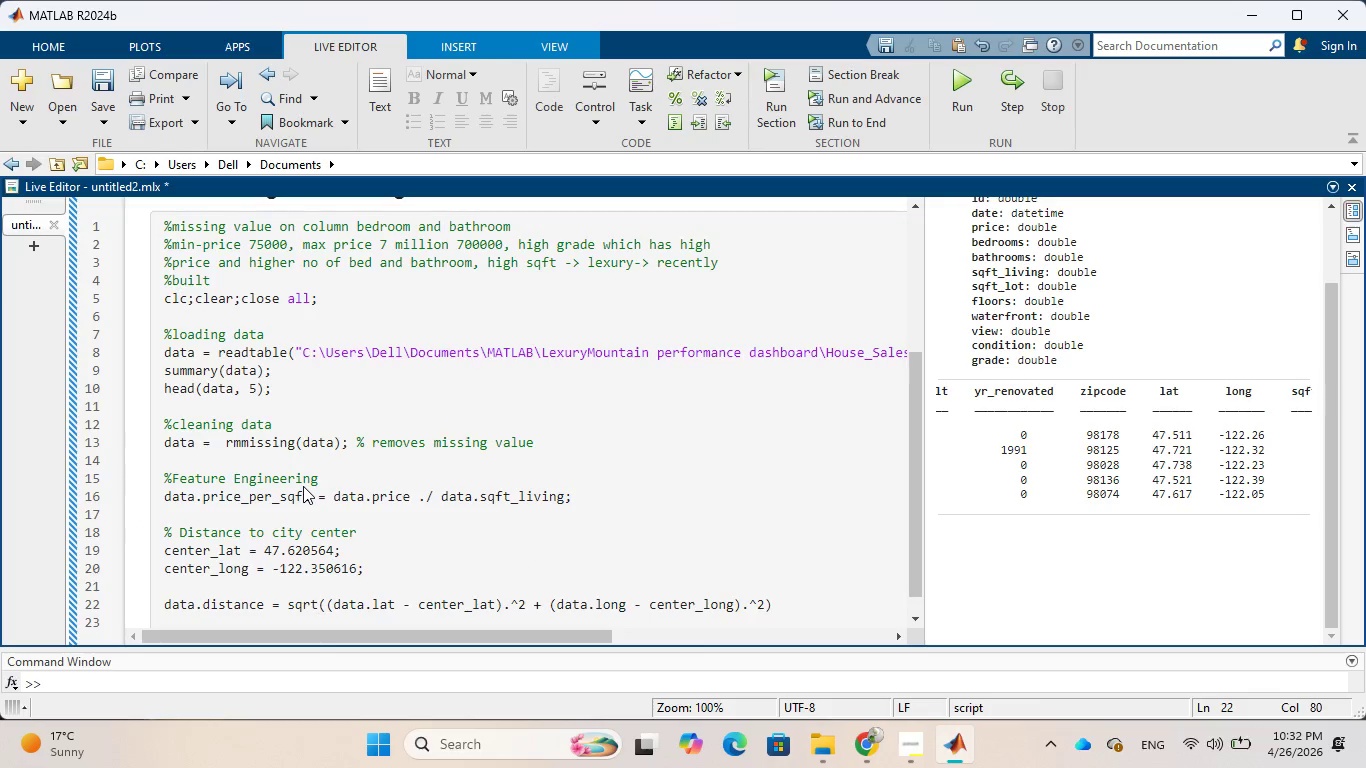 
key(Semicolon)
 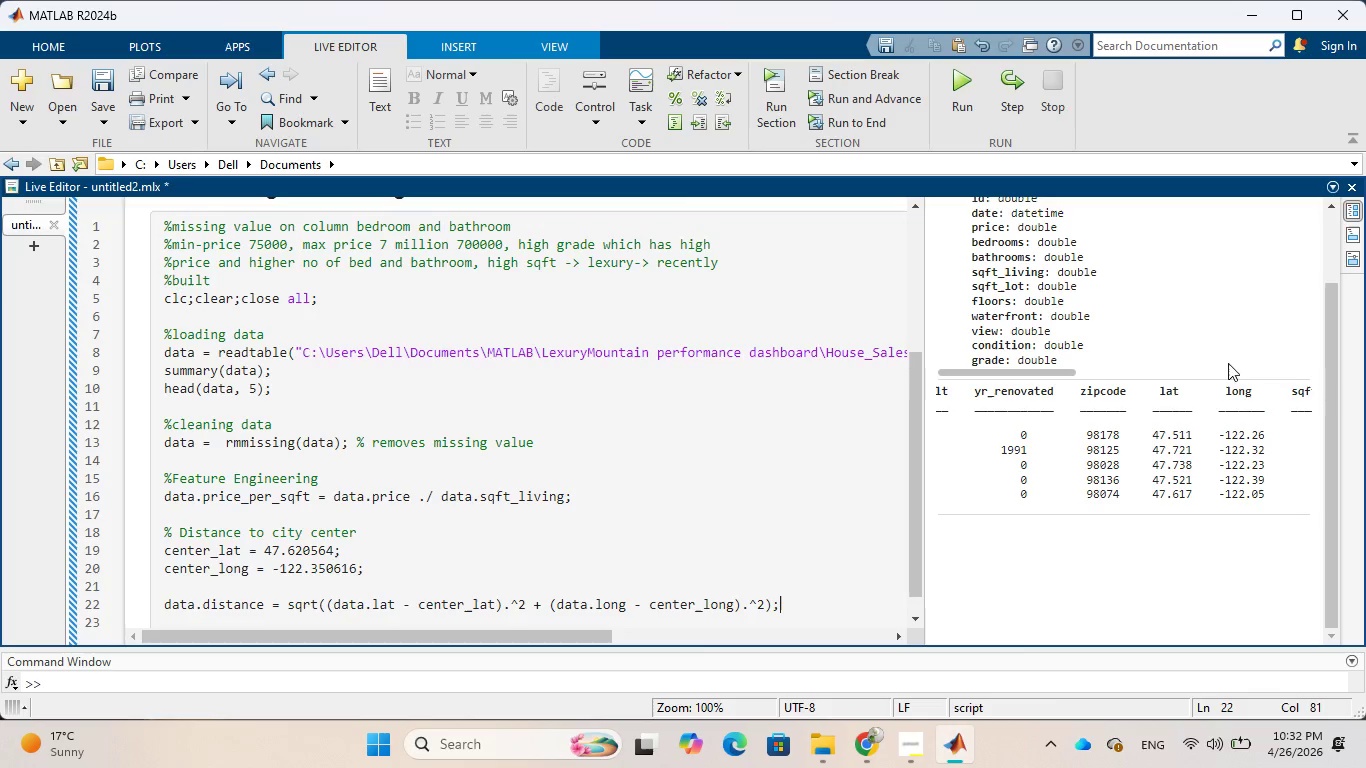 
wait(5.44)
 